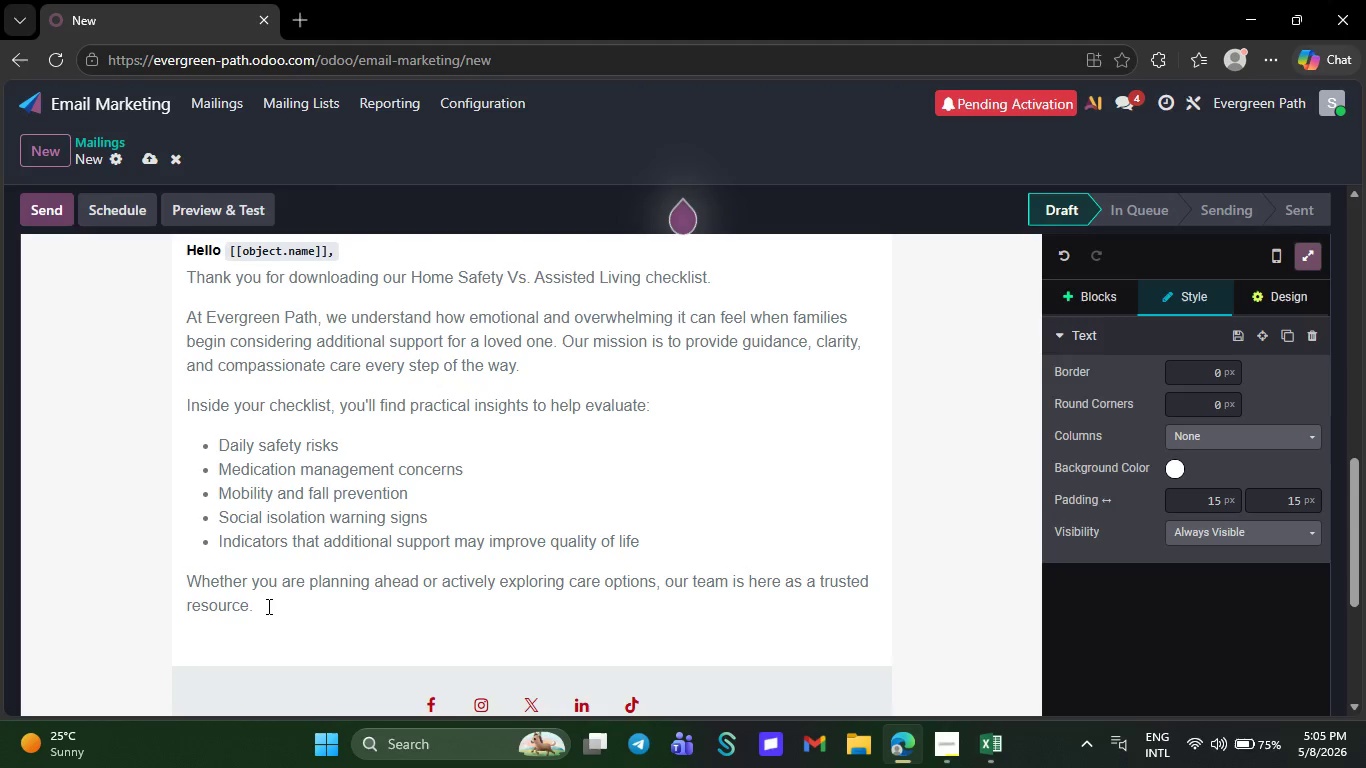 
key(NumpadEnter)
type(Warm regards,)
 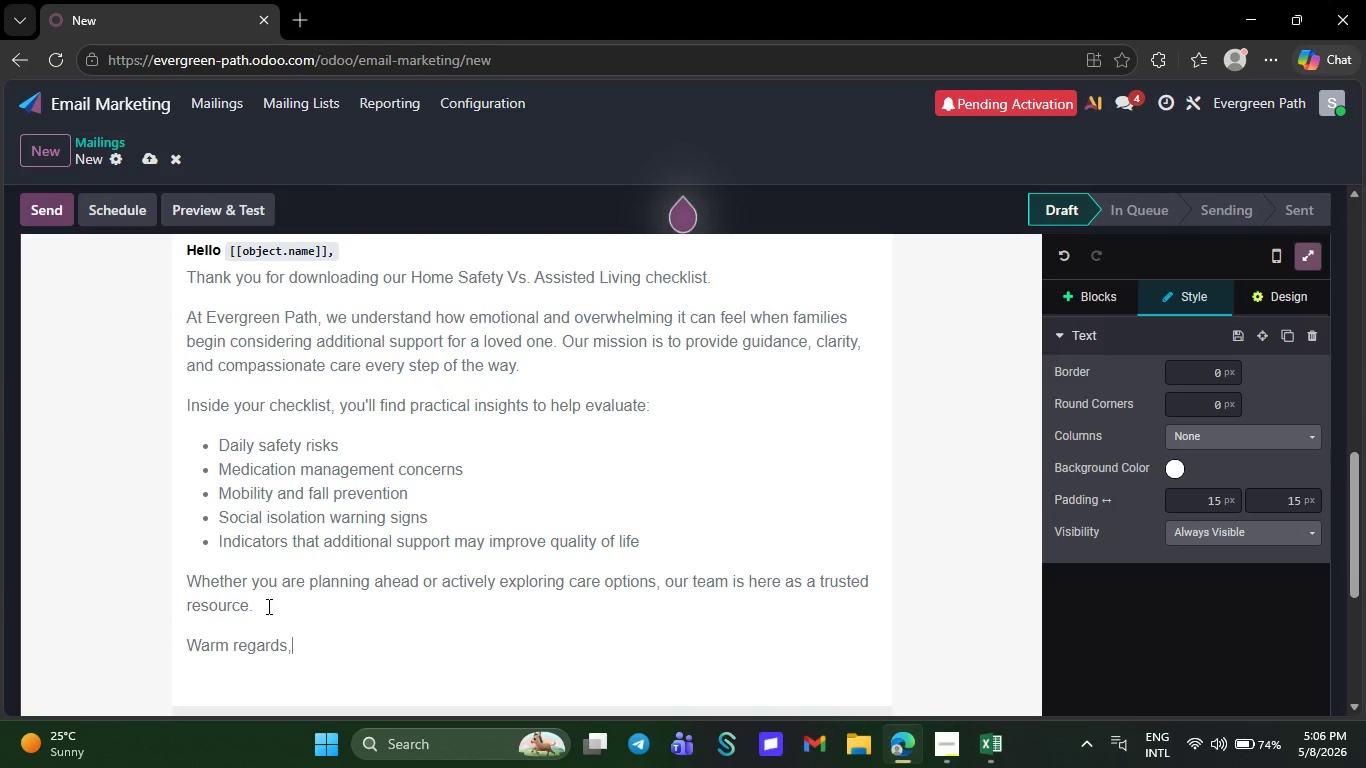 
key(ArrowLeft)
 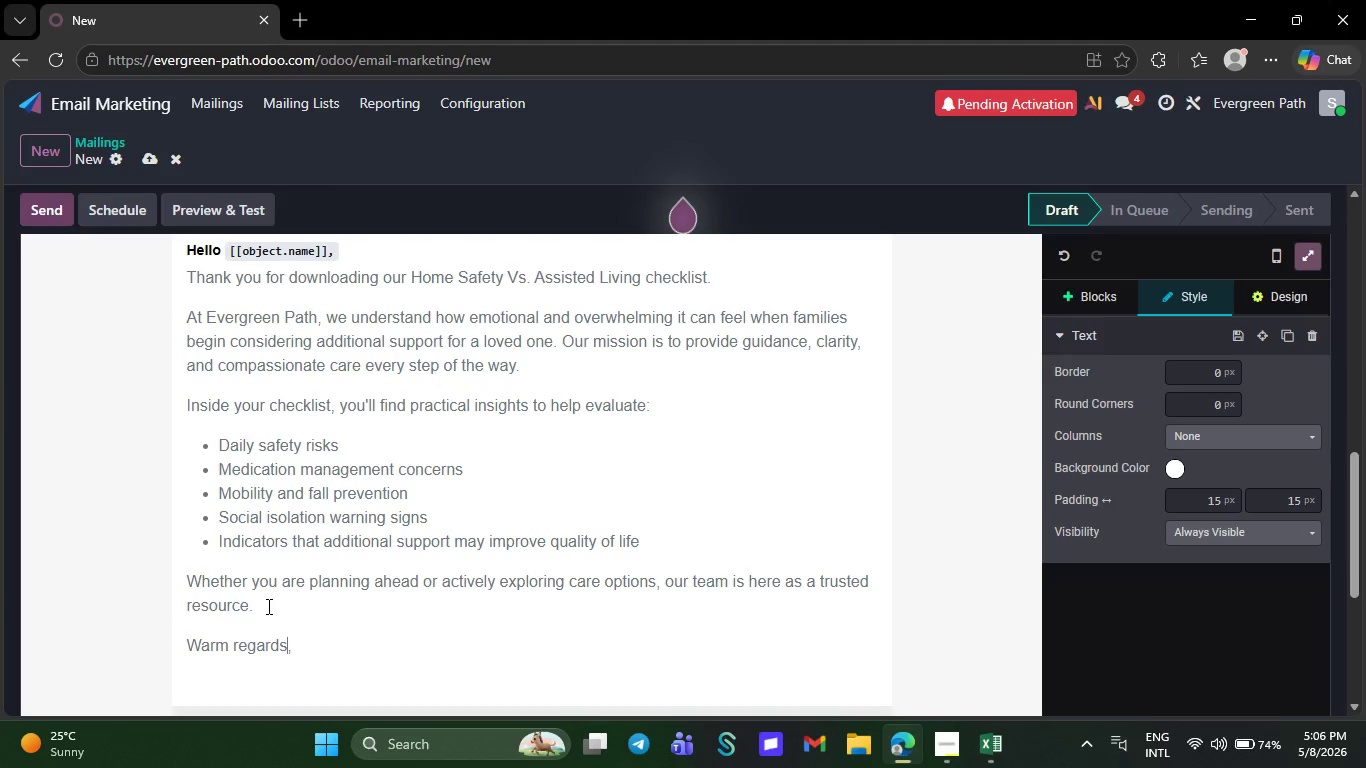 
key(ArrowLeft)
 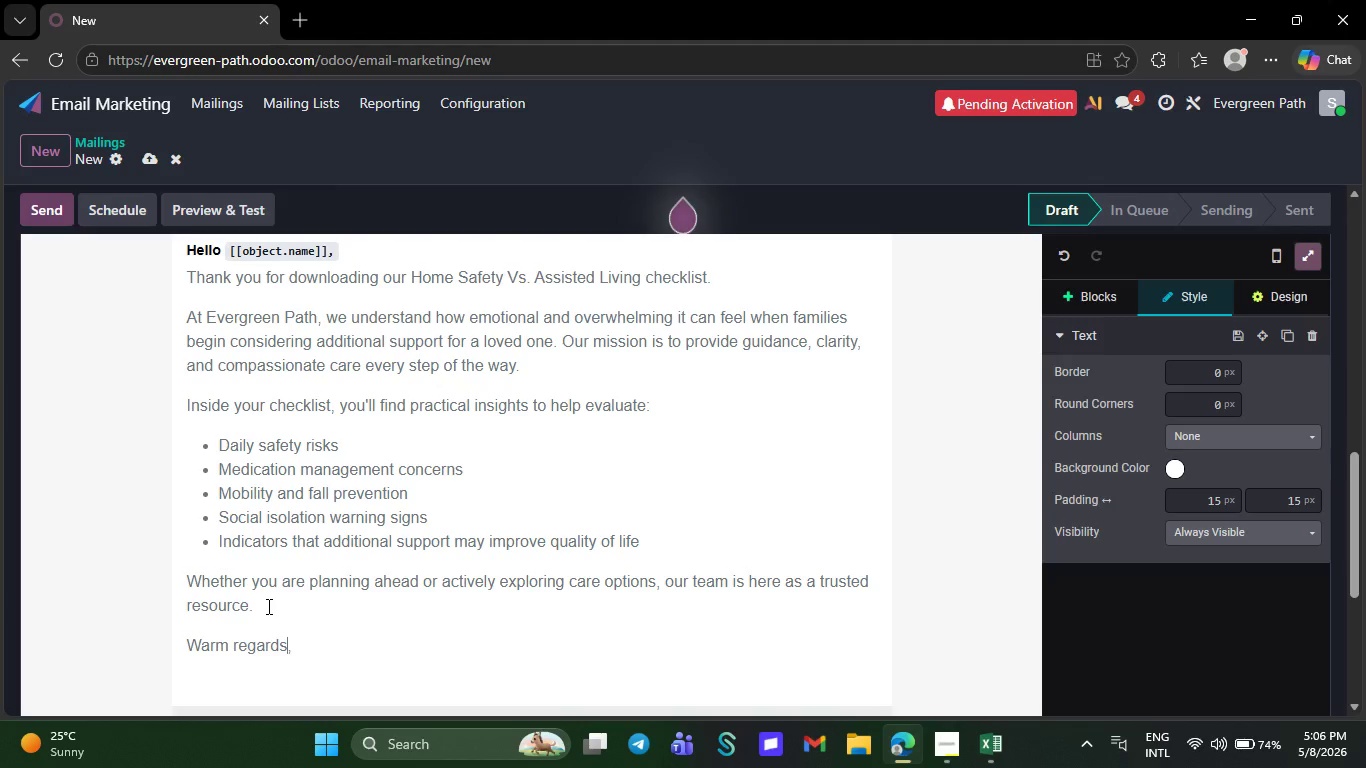 
key(ArrowLeft)
 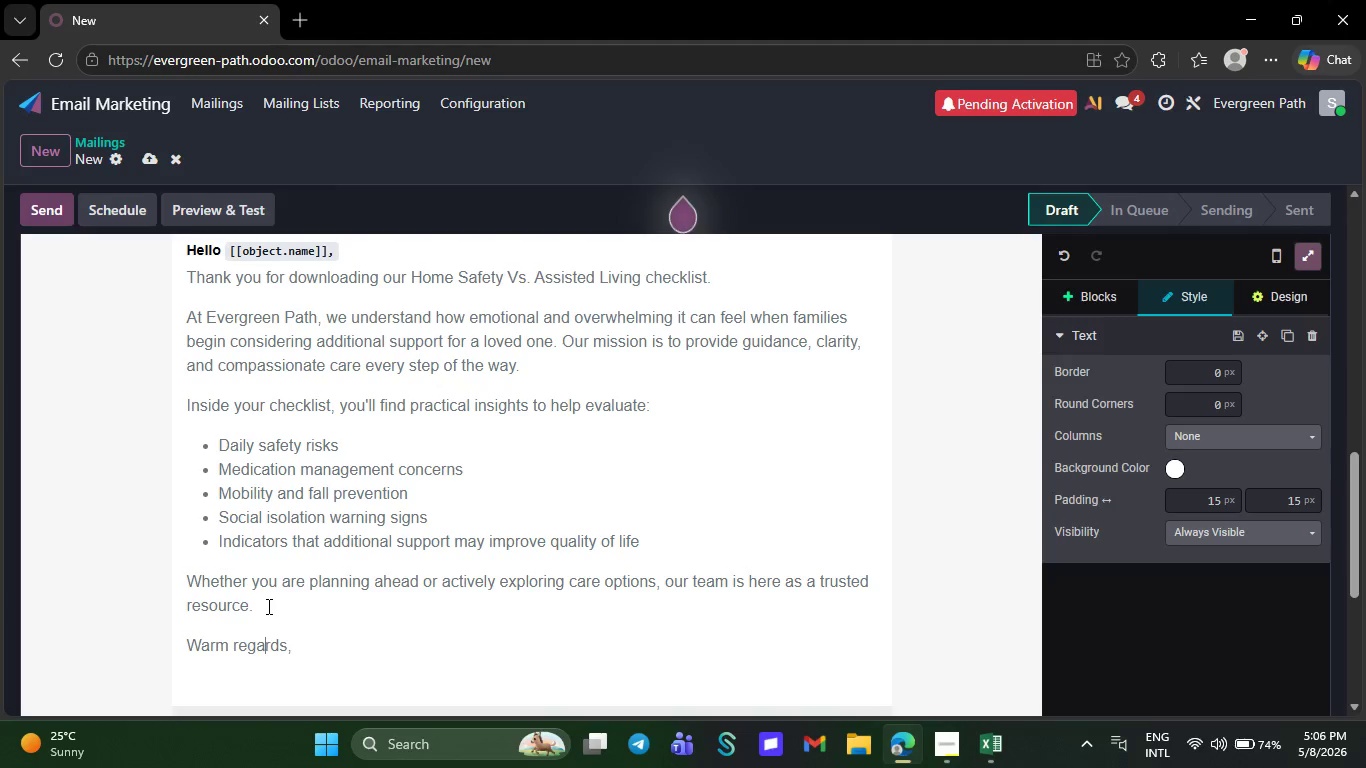 
key(ArrowLeft)
 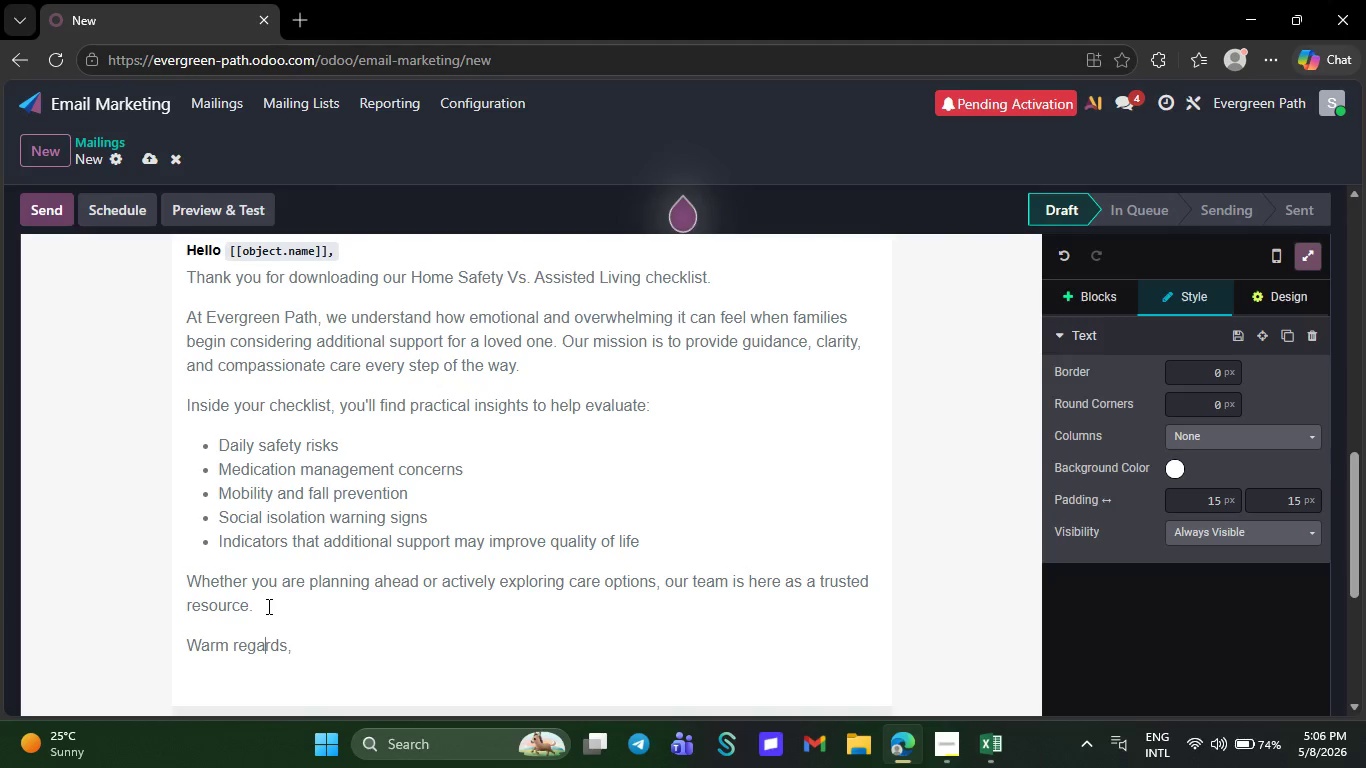 
key(ArrowLeft)
 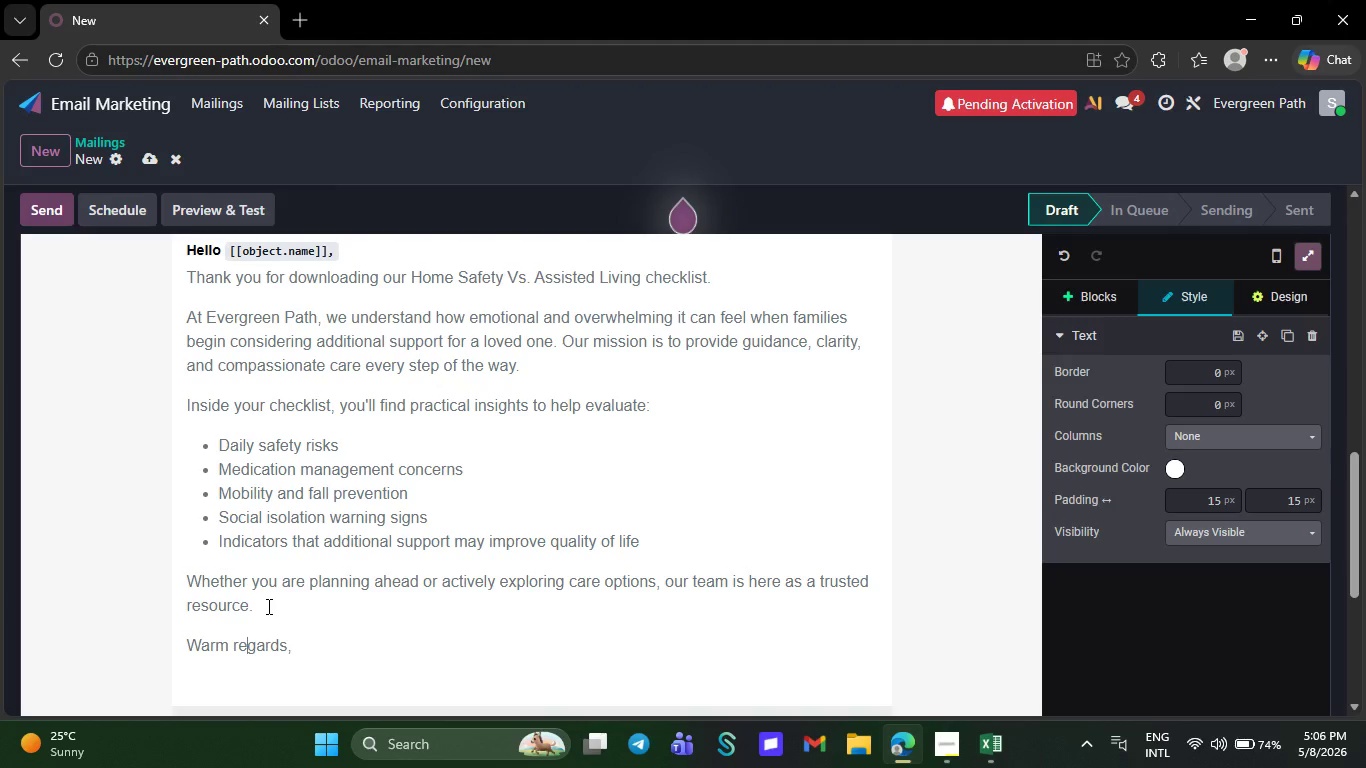 
key(ArrowLeft)
 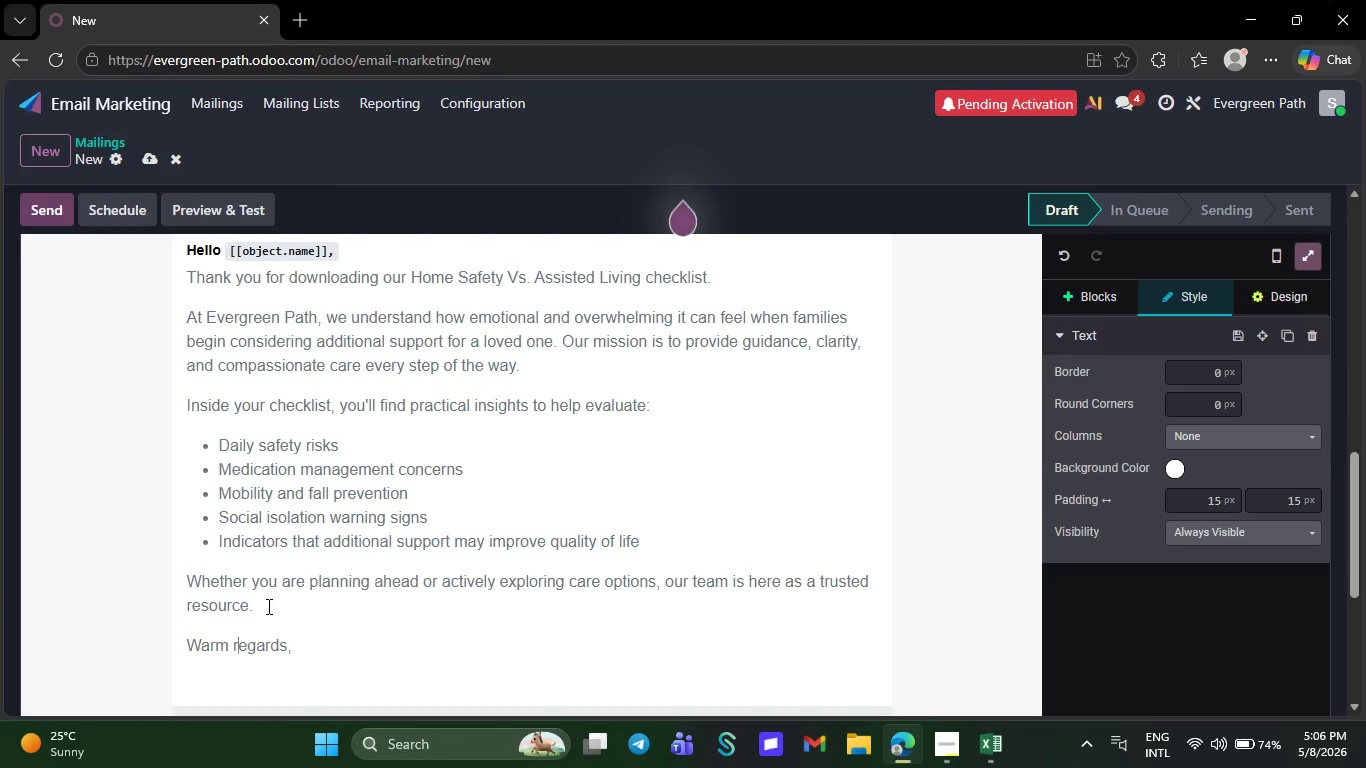 
key(ArrowLeft)
 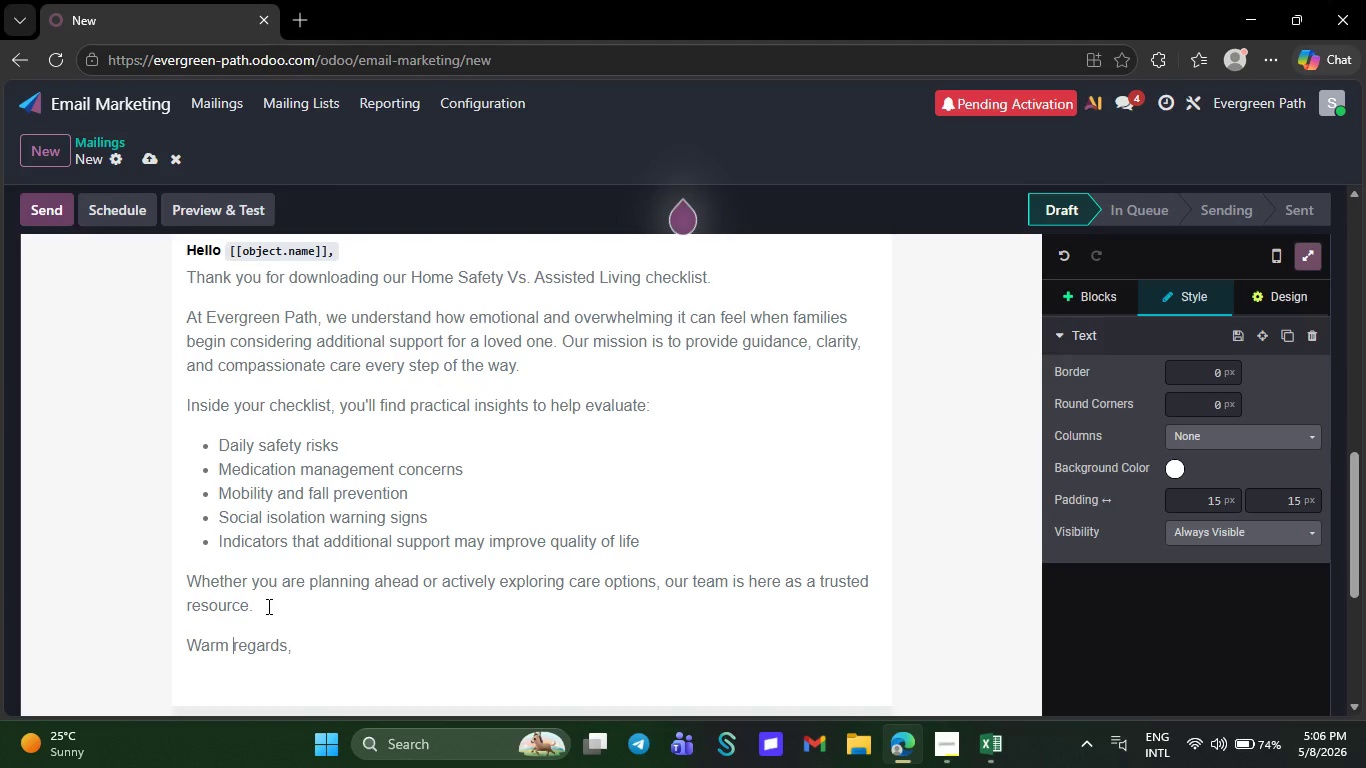 
key(ArrowLeft)
 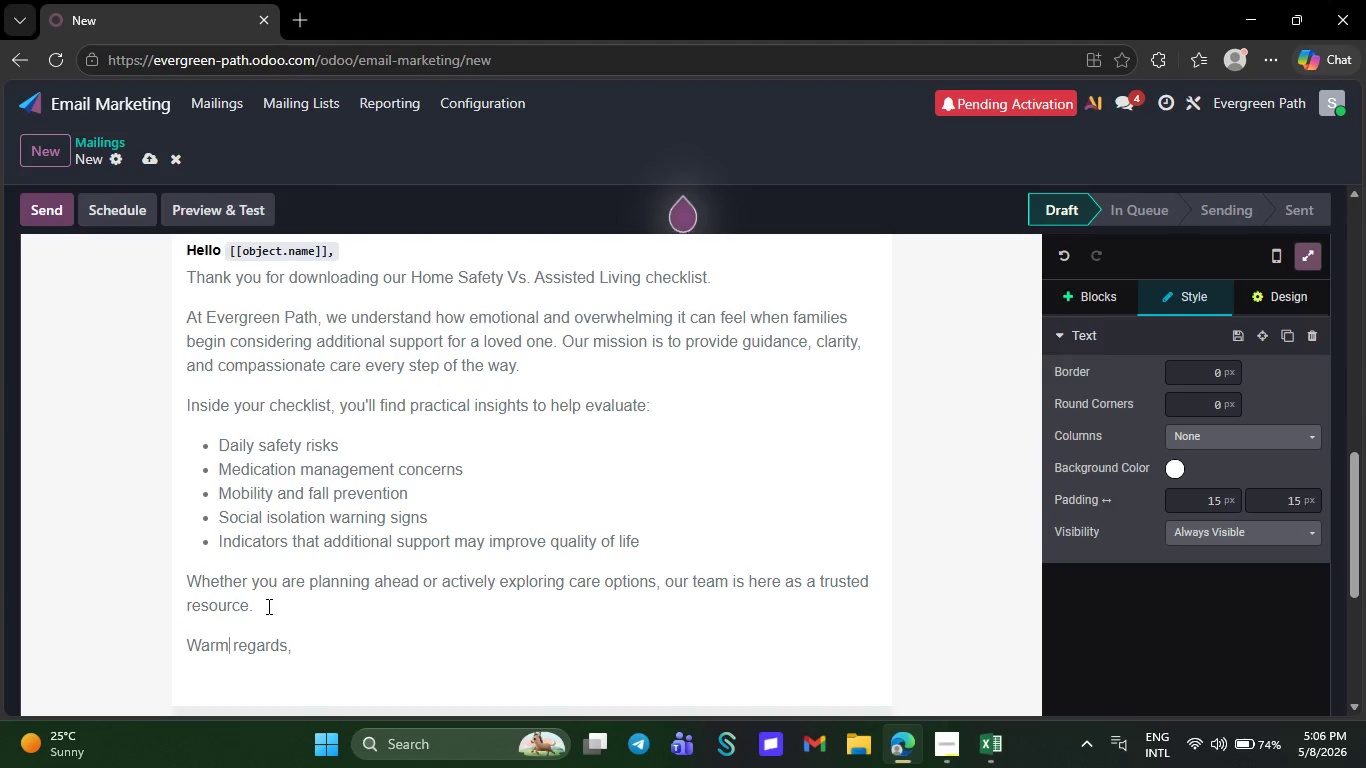 
key(ArrowLeft)
 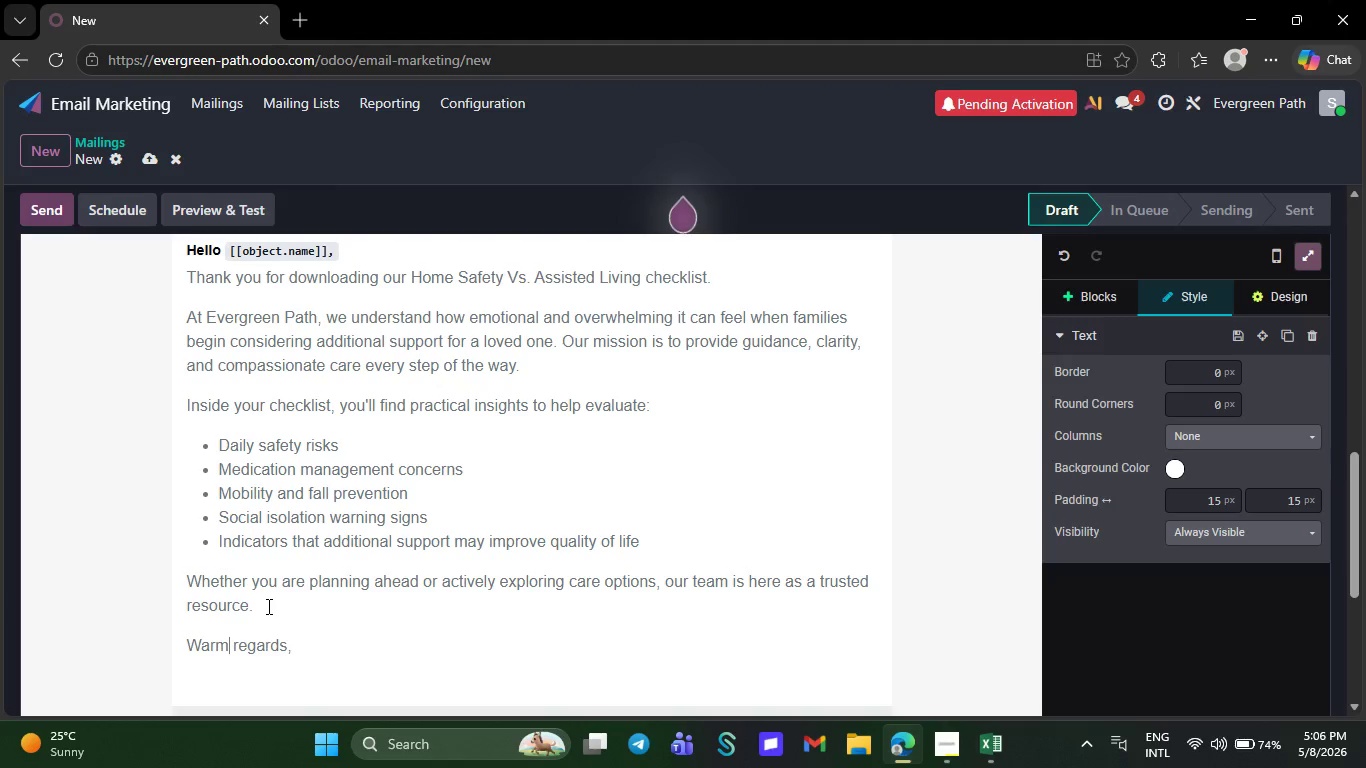 
key(ArrowLeft)
 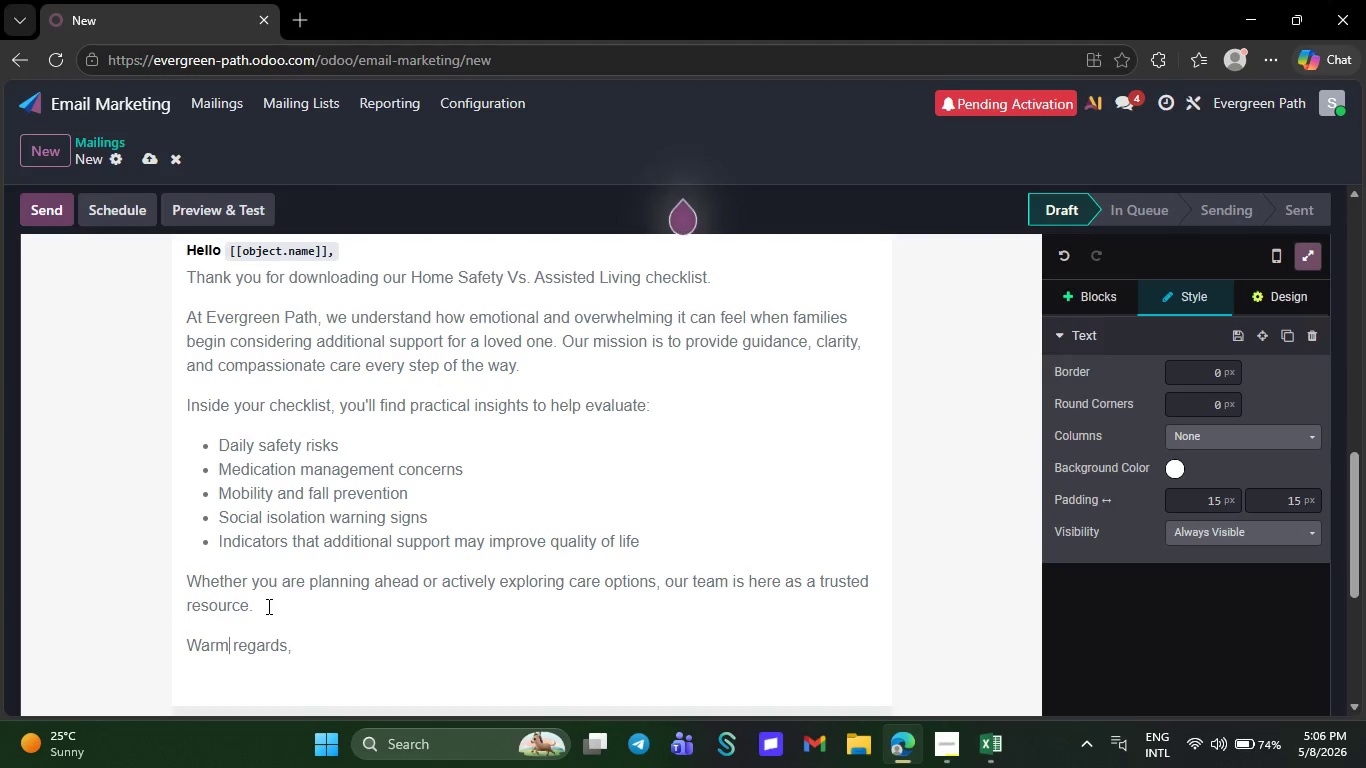 
key(ArrowLeft)
 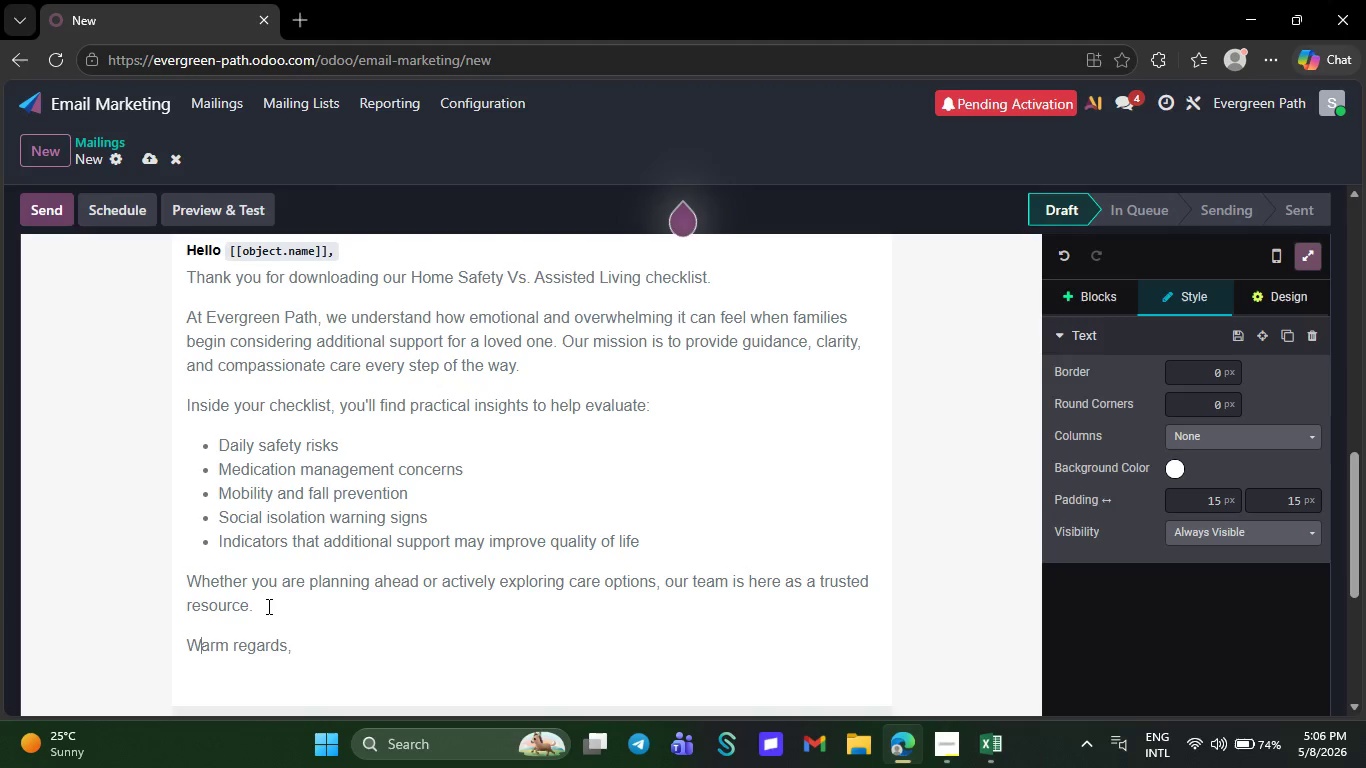 
key(ArrowLeft)
 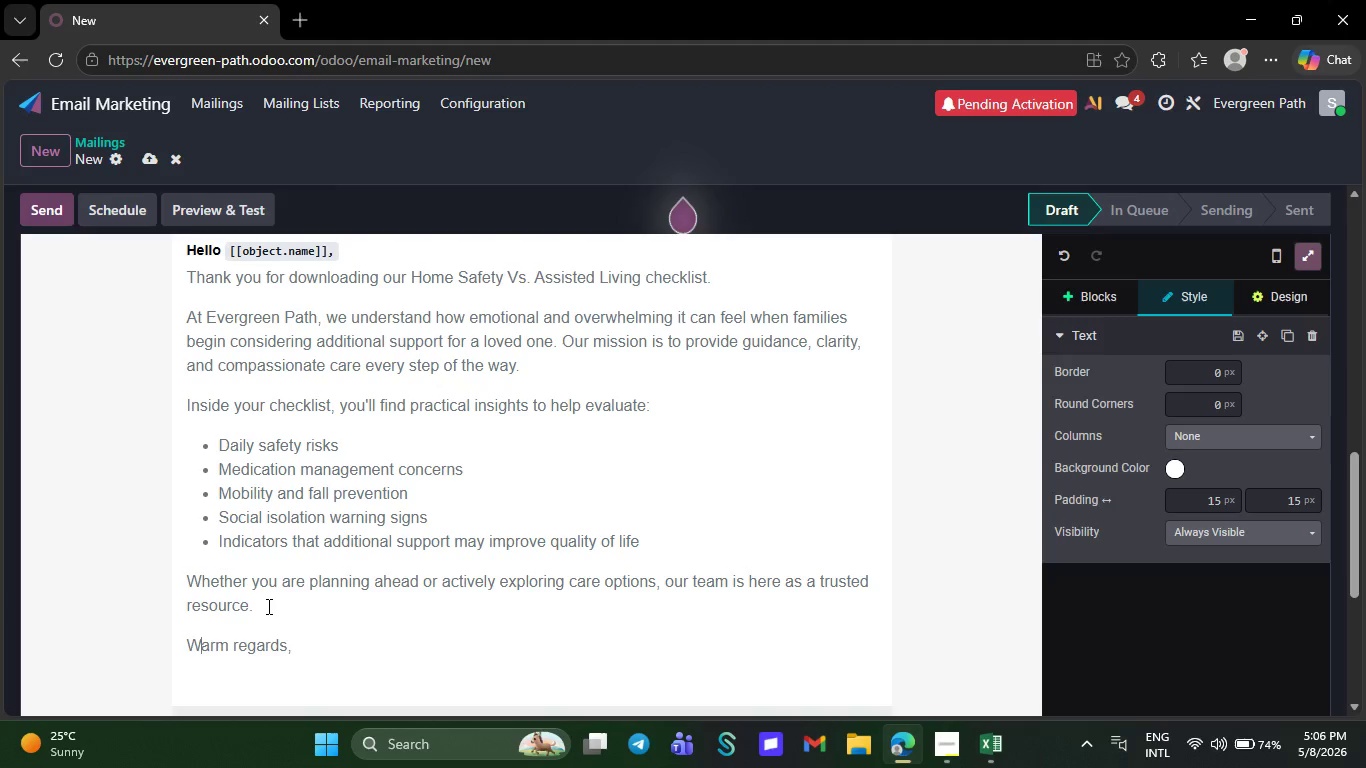 
key(ArrowLeft)
 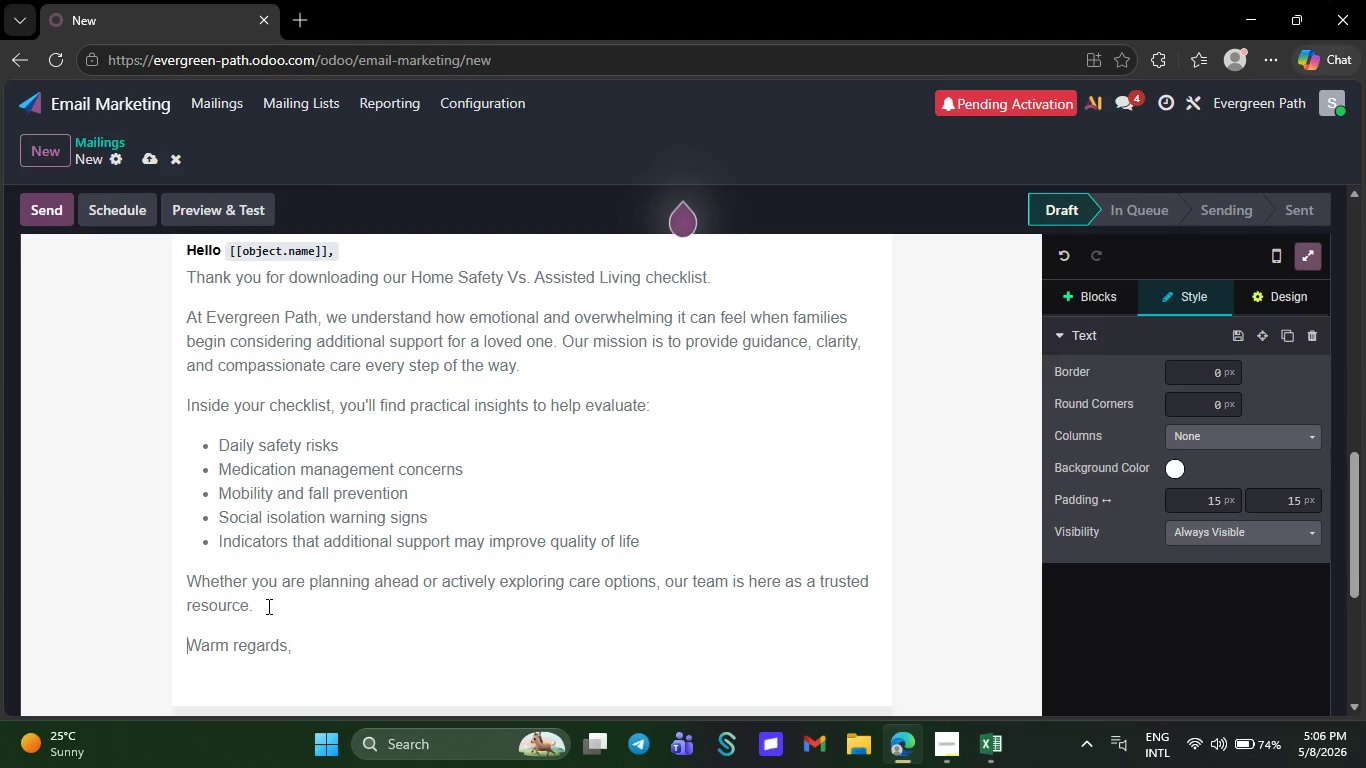 
key(ArrowRight)
 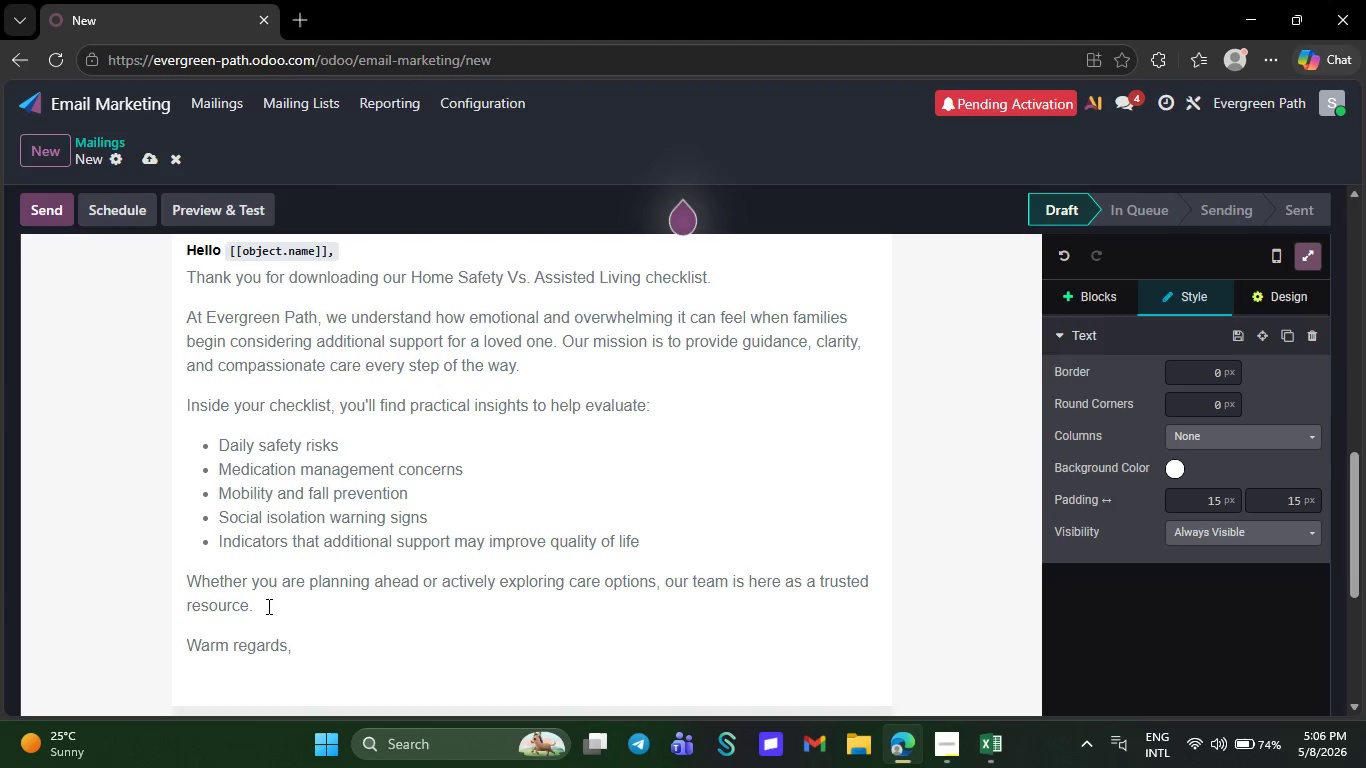 
key(Backspace)
 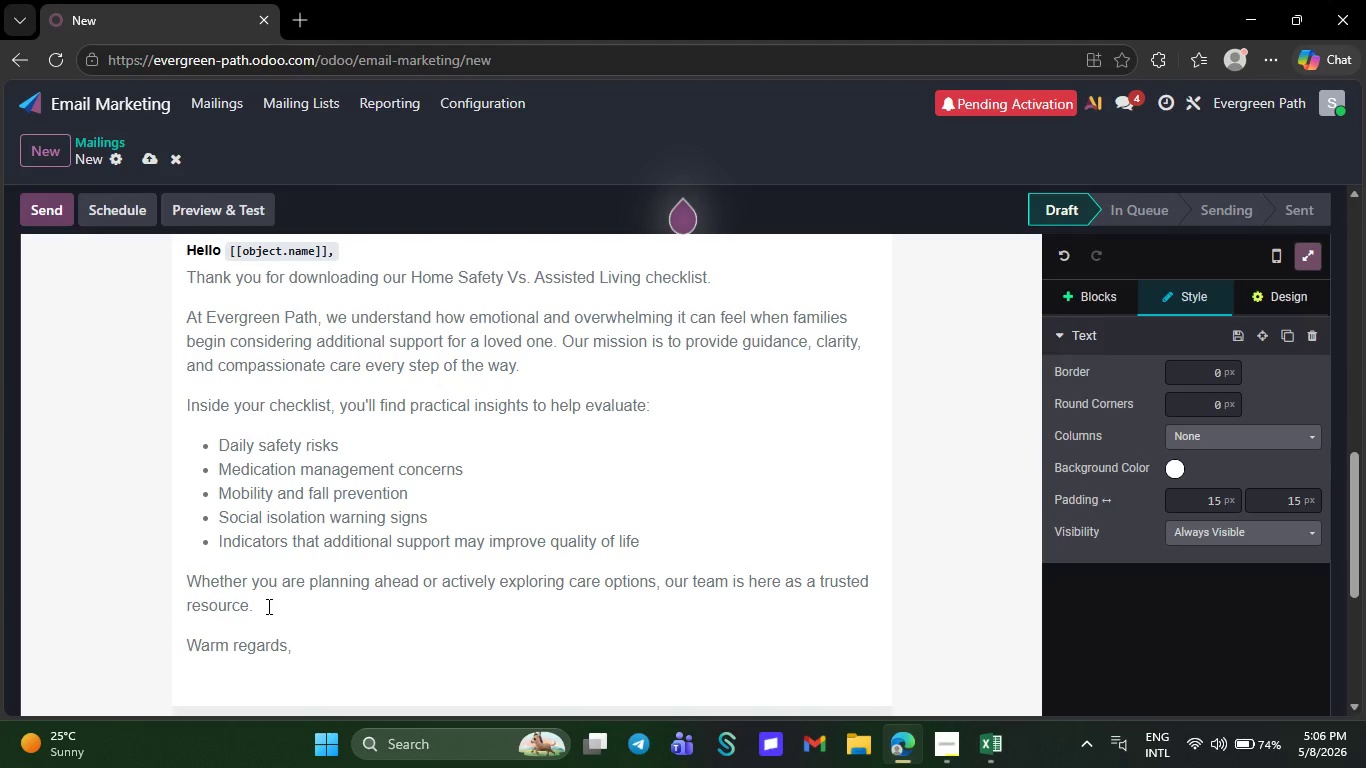 
key(Tab)
 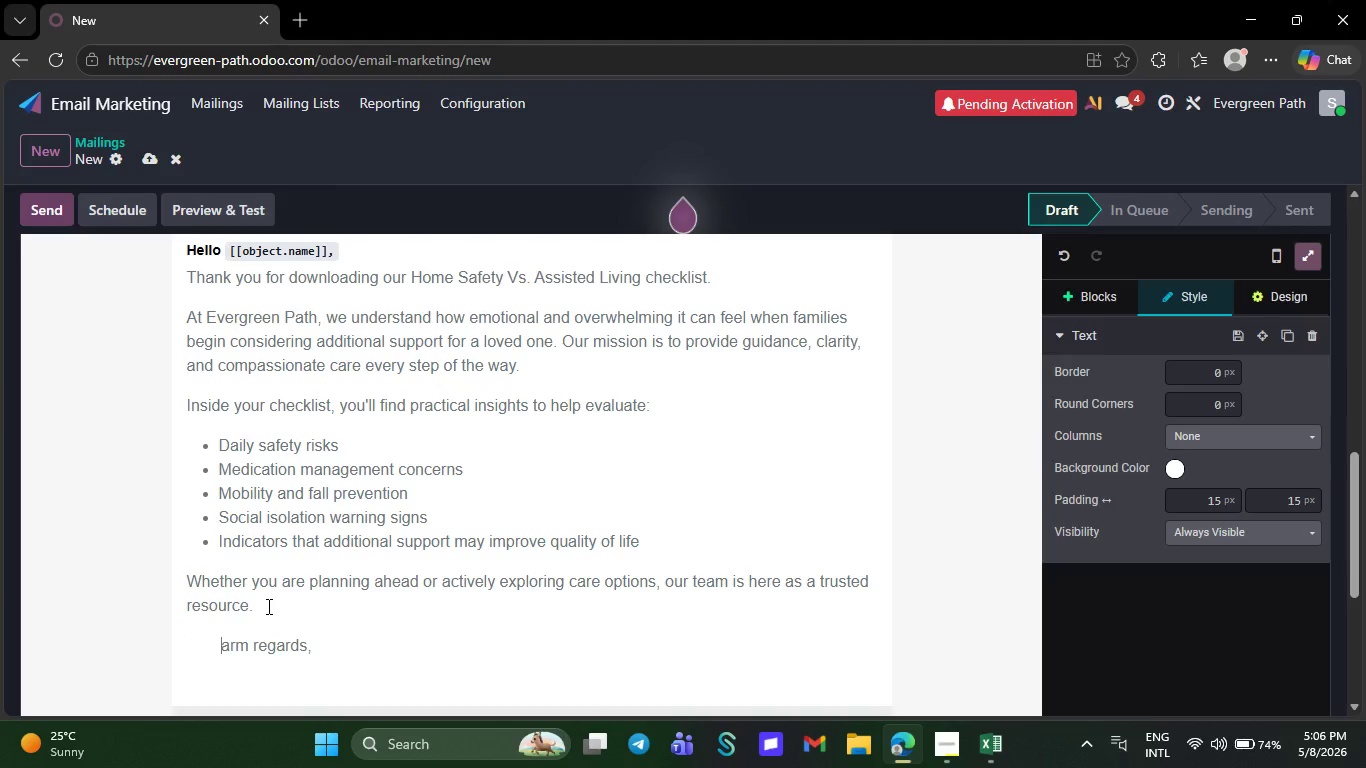 
key(CapsLock)
 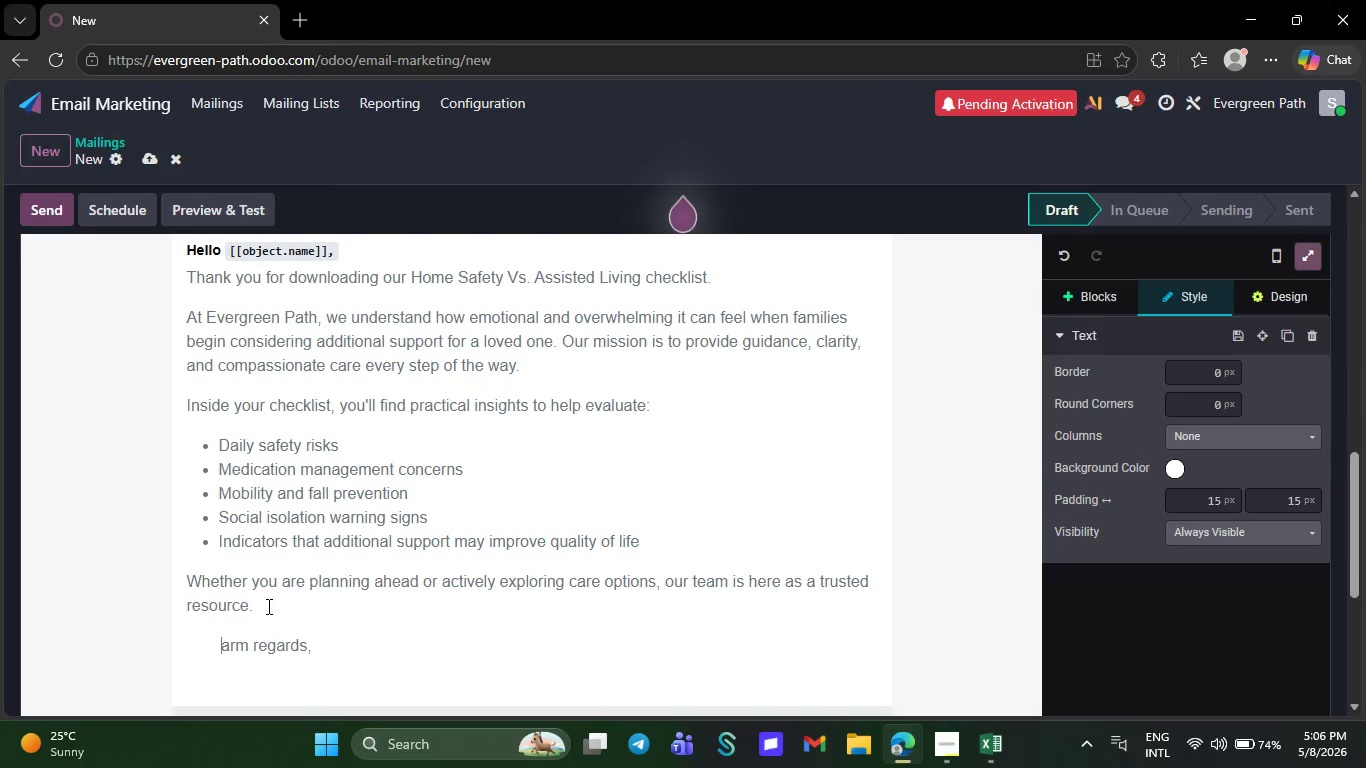 
key(Backspace)
 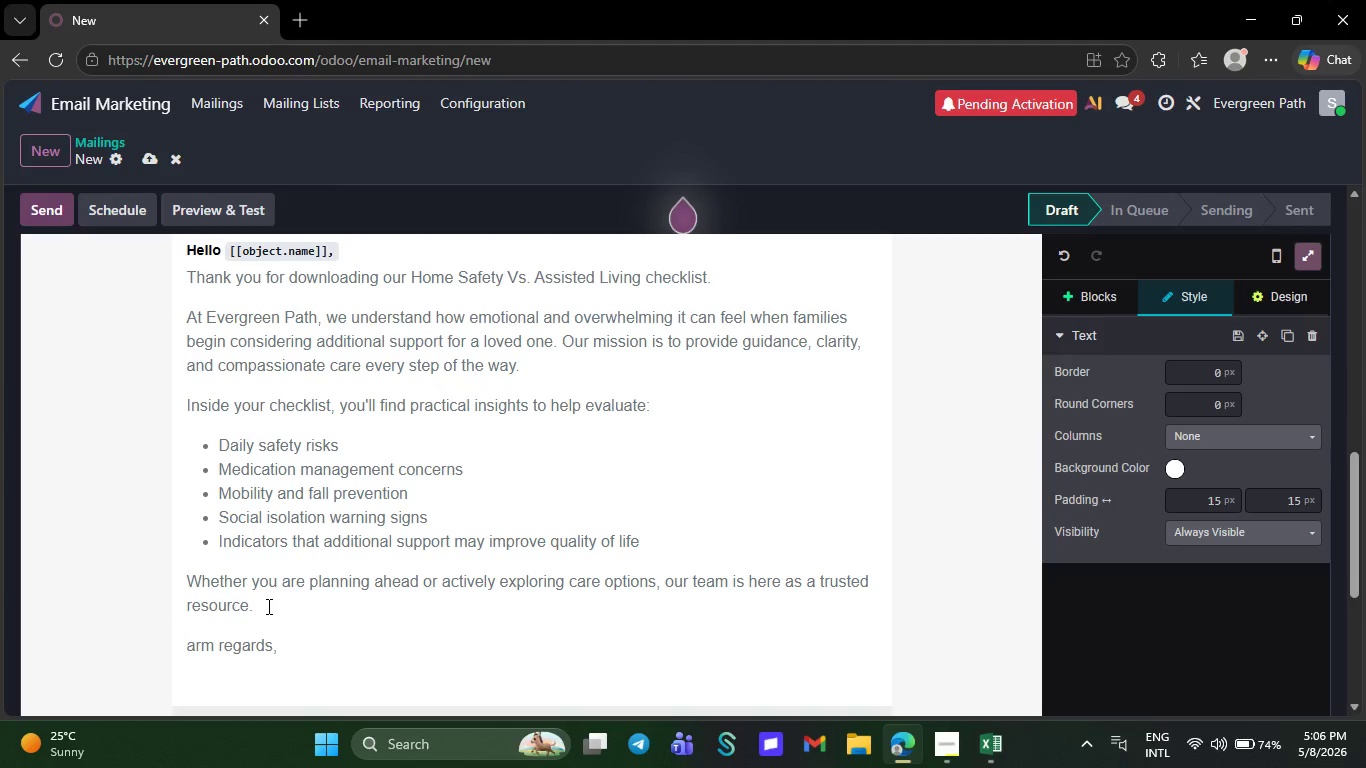 
key(W)
 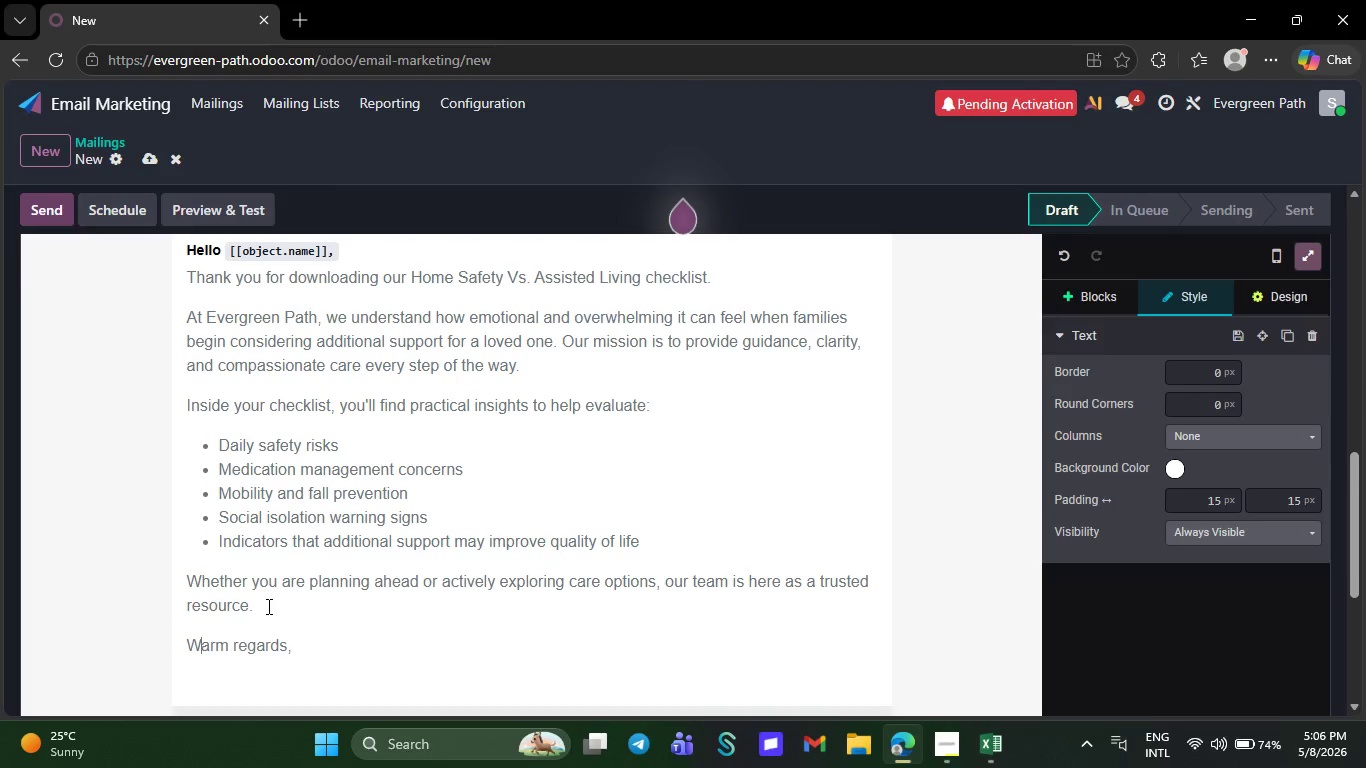 
key(CapsLock)
 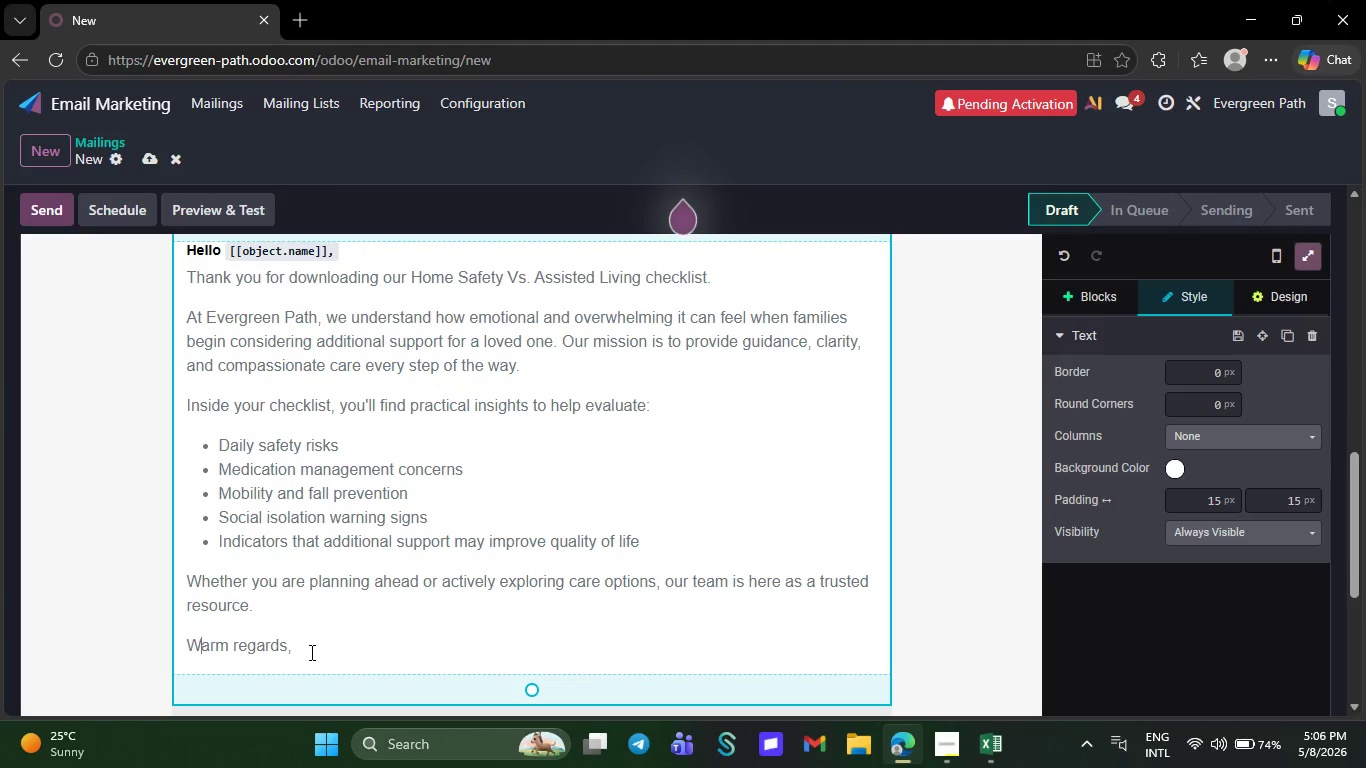 
wait(6.95)
 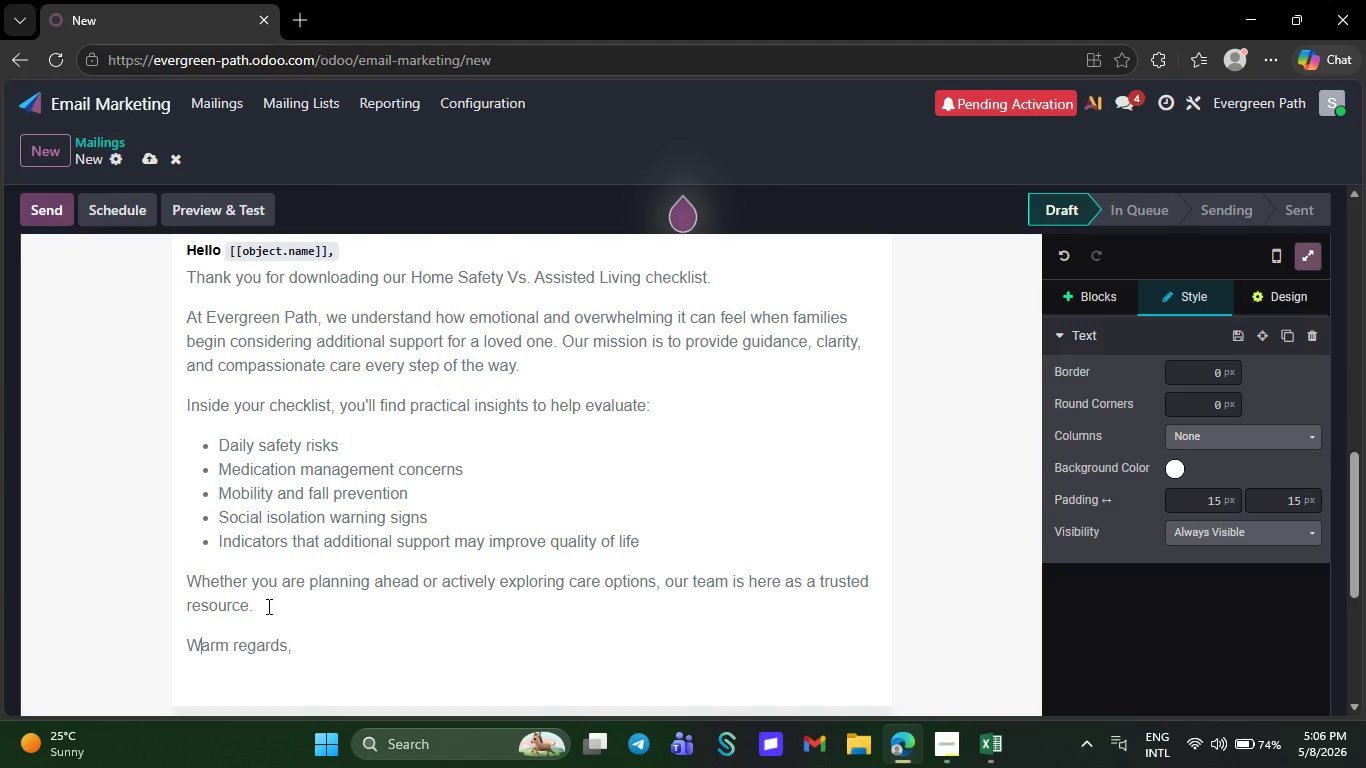 
left_click([303, 644])
 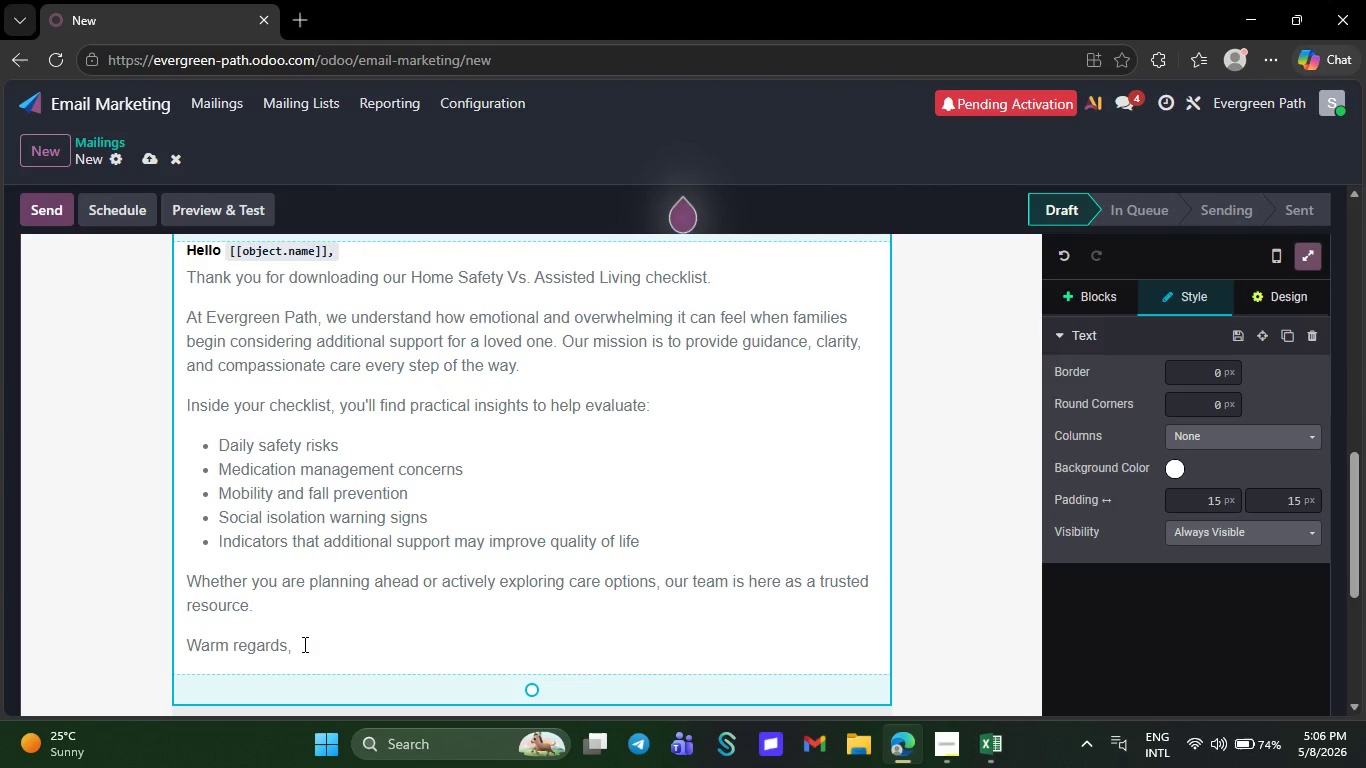 
key(NumpadEnter)
 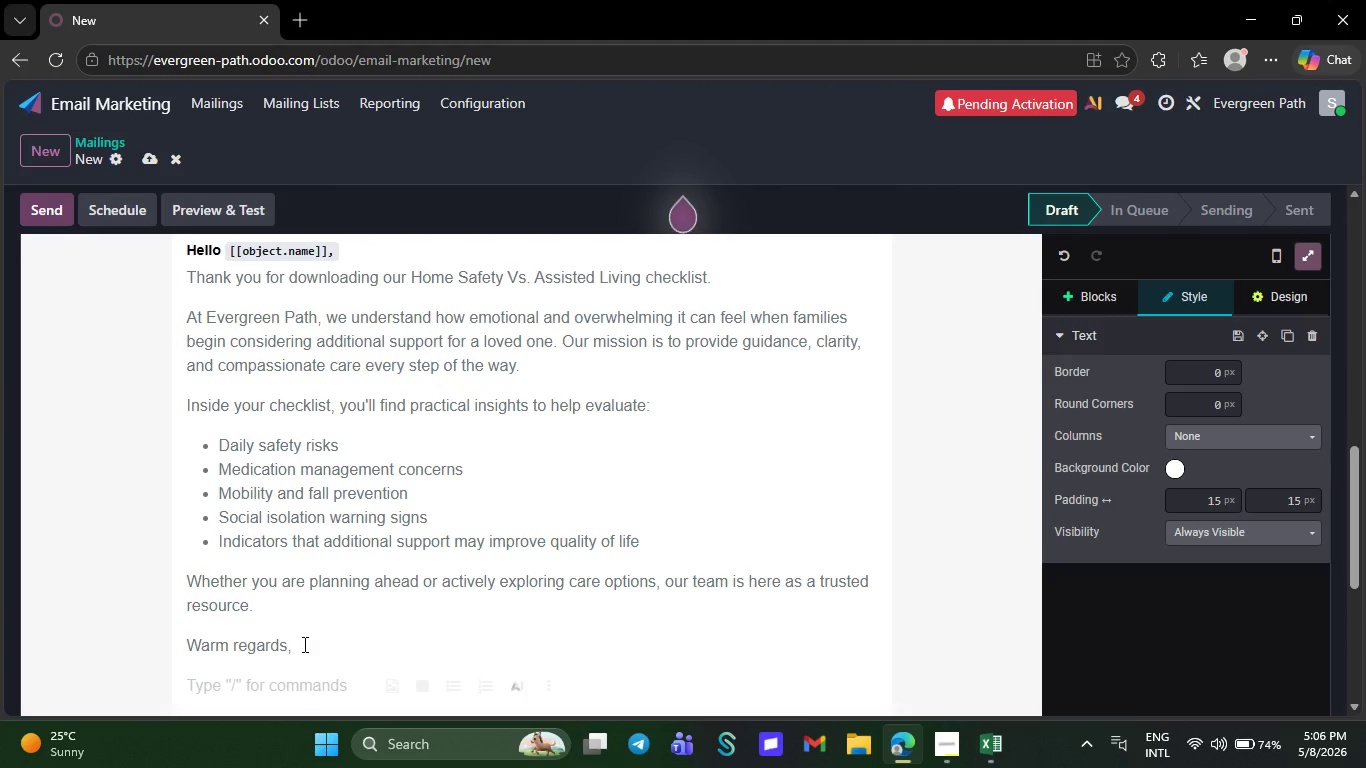 
key(Backspace)
 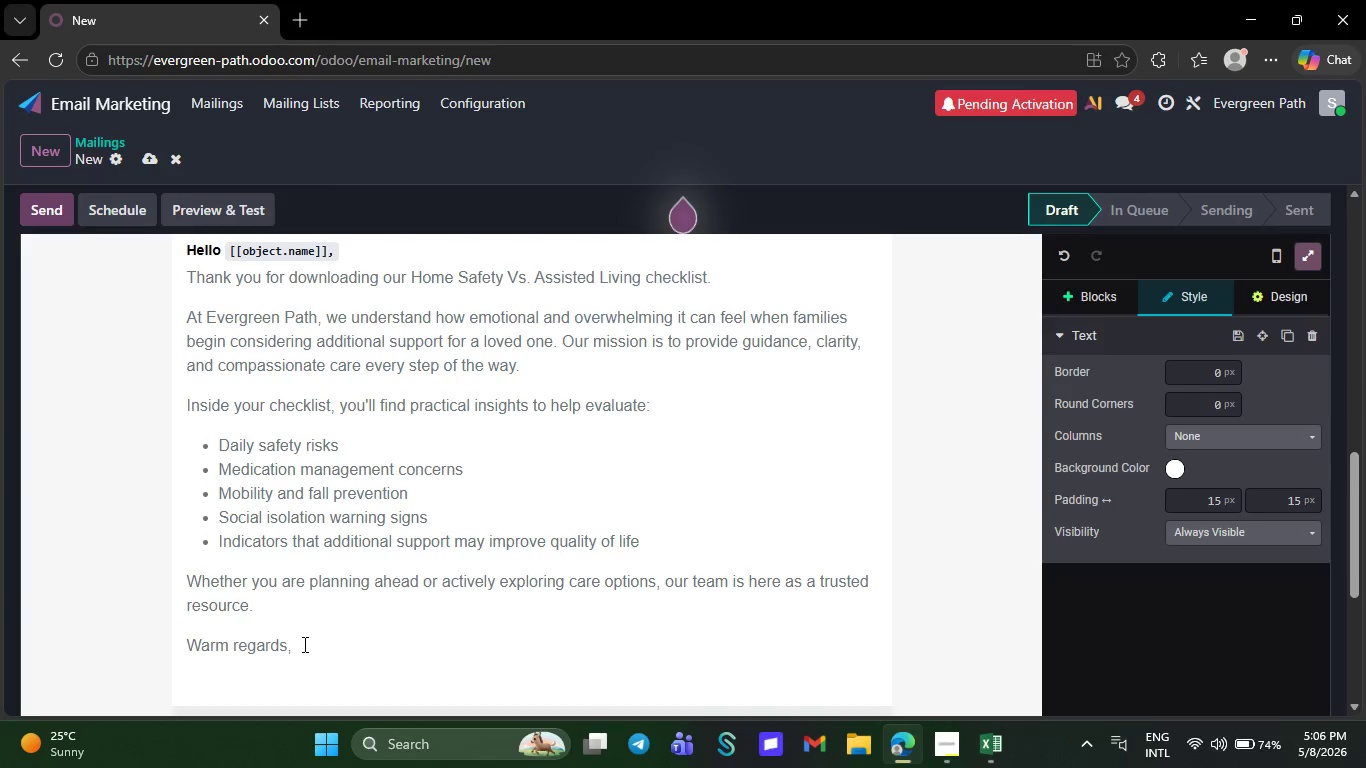 
key(Enter)
 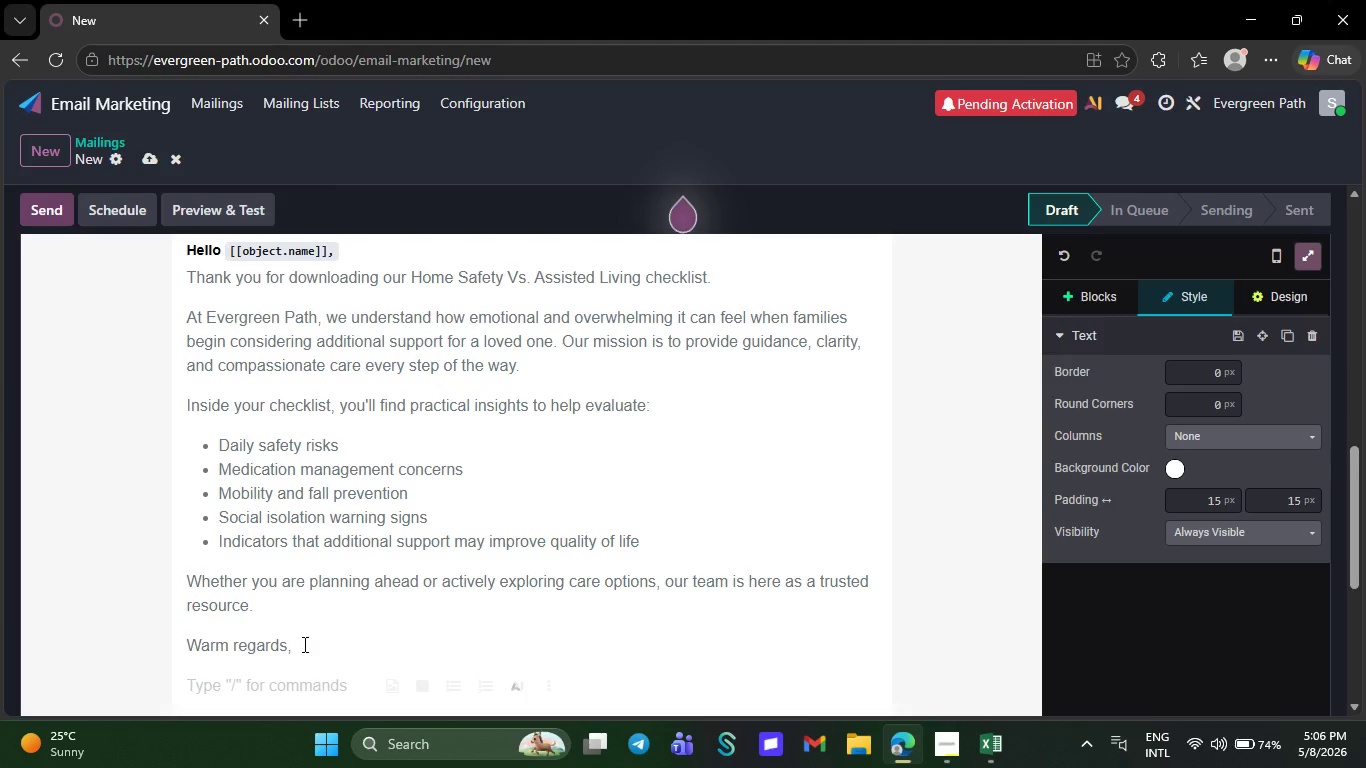 
key(Backspace)
 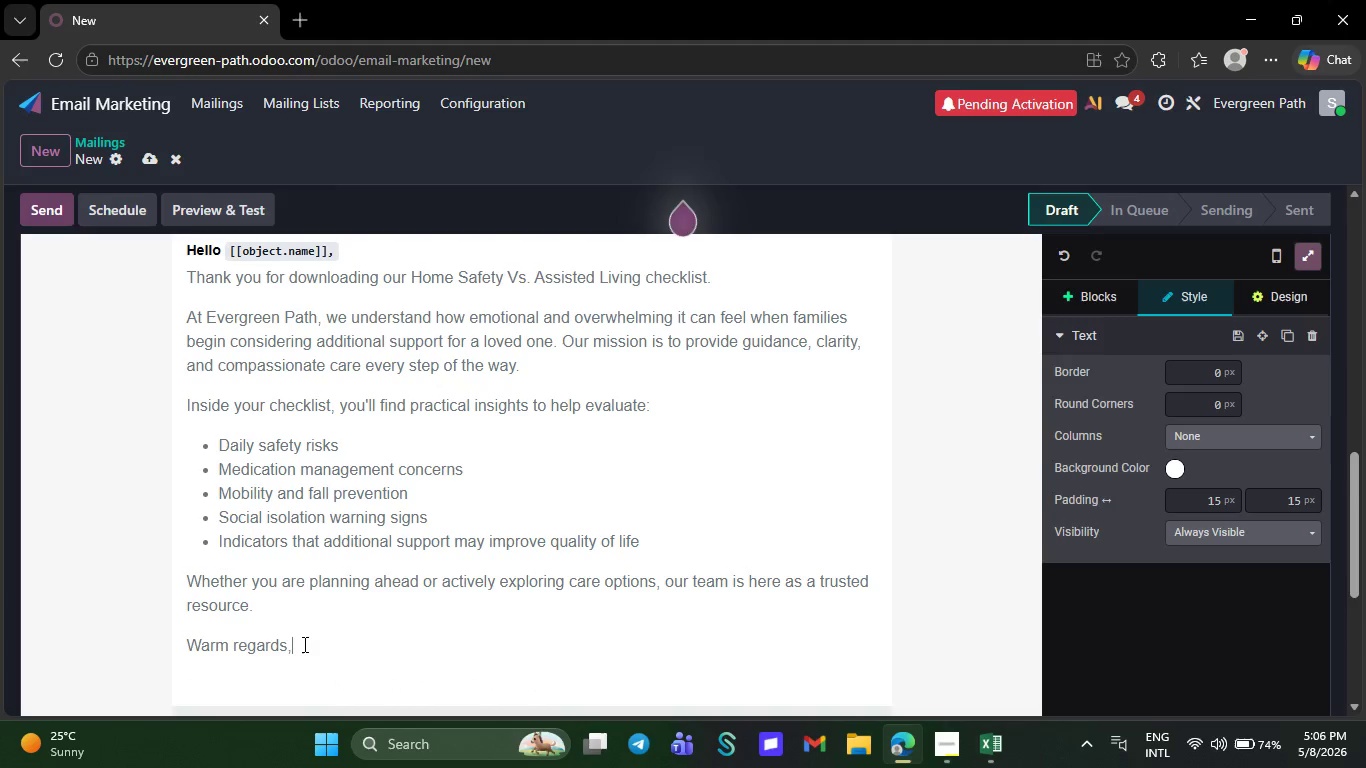 
key(Shift+ShiftRight)
 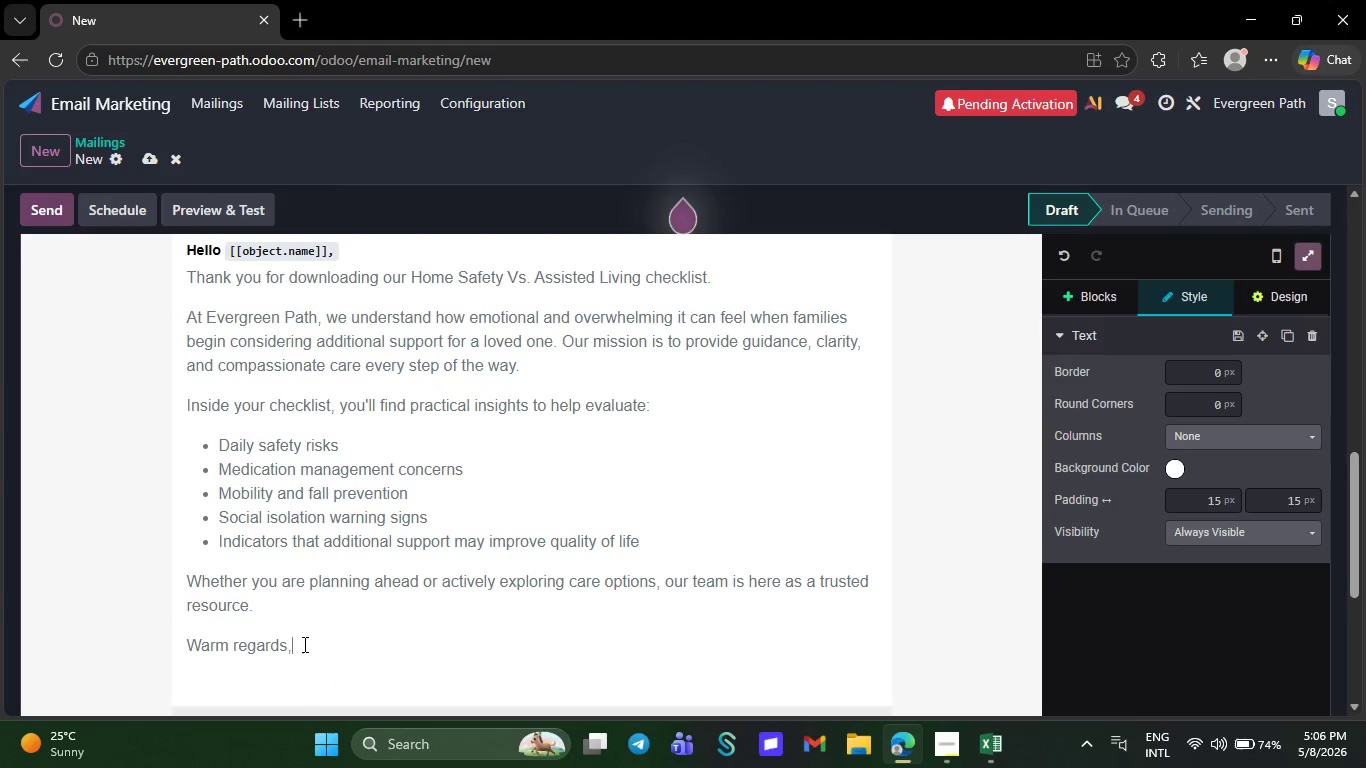 
key(Shift+Enter)
 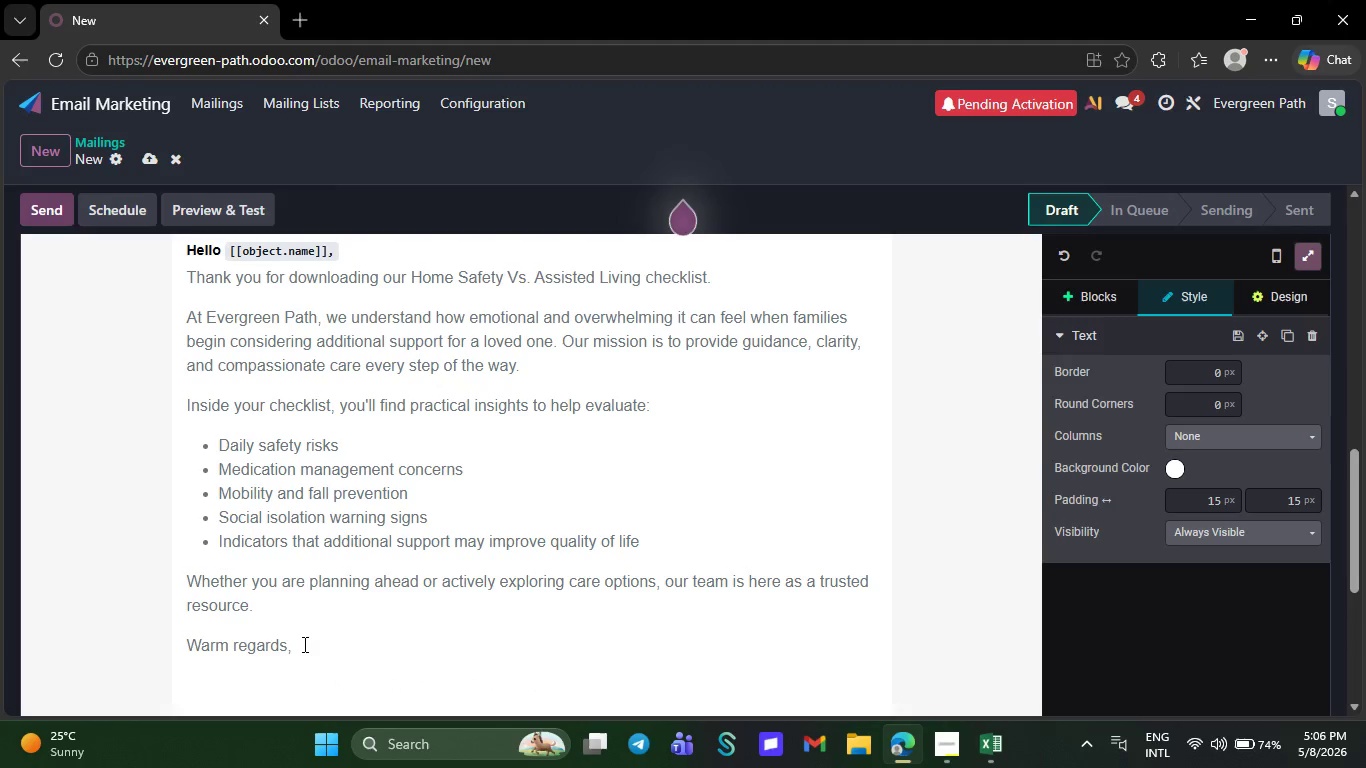 
type(Evergreen Path)
 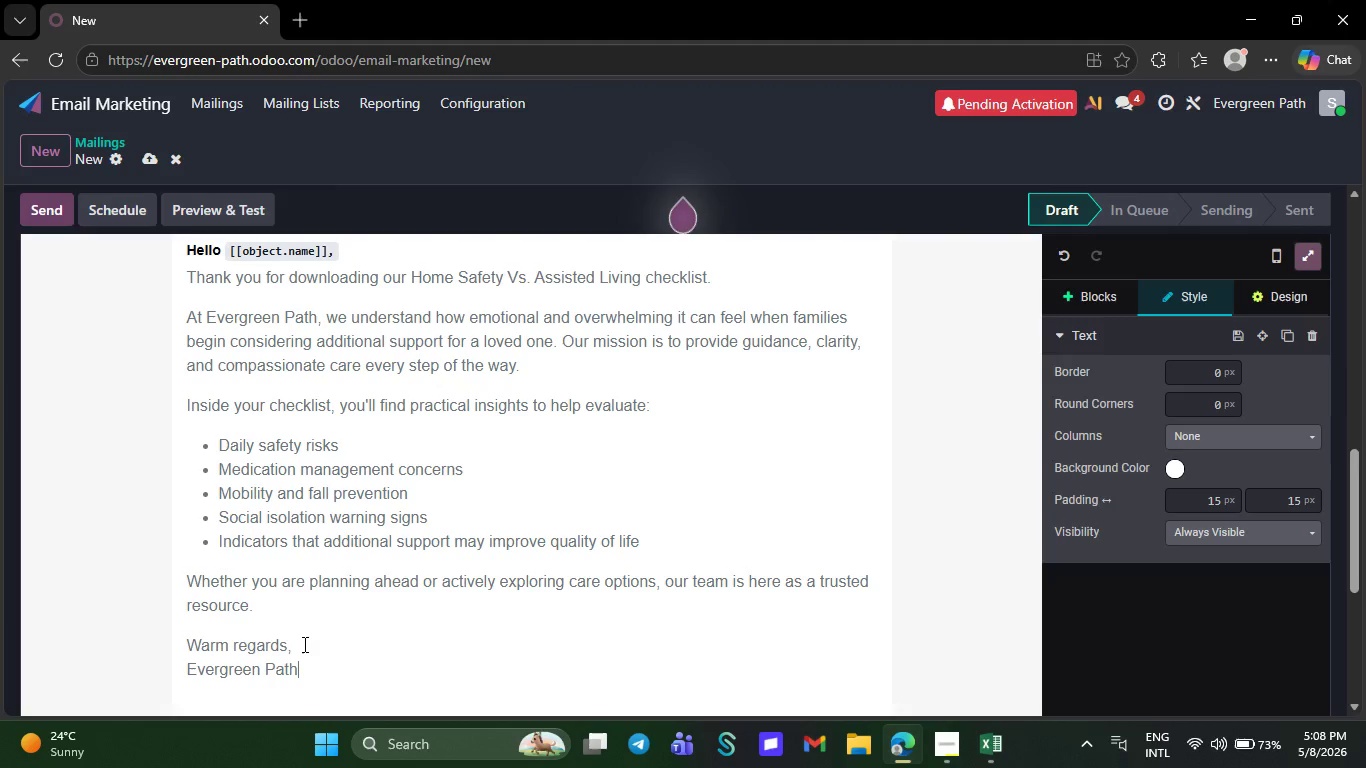 
wait(134.89)
 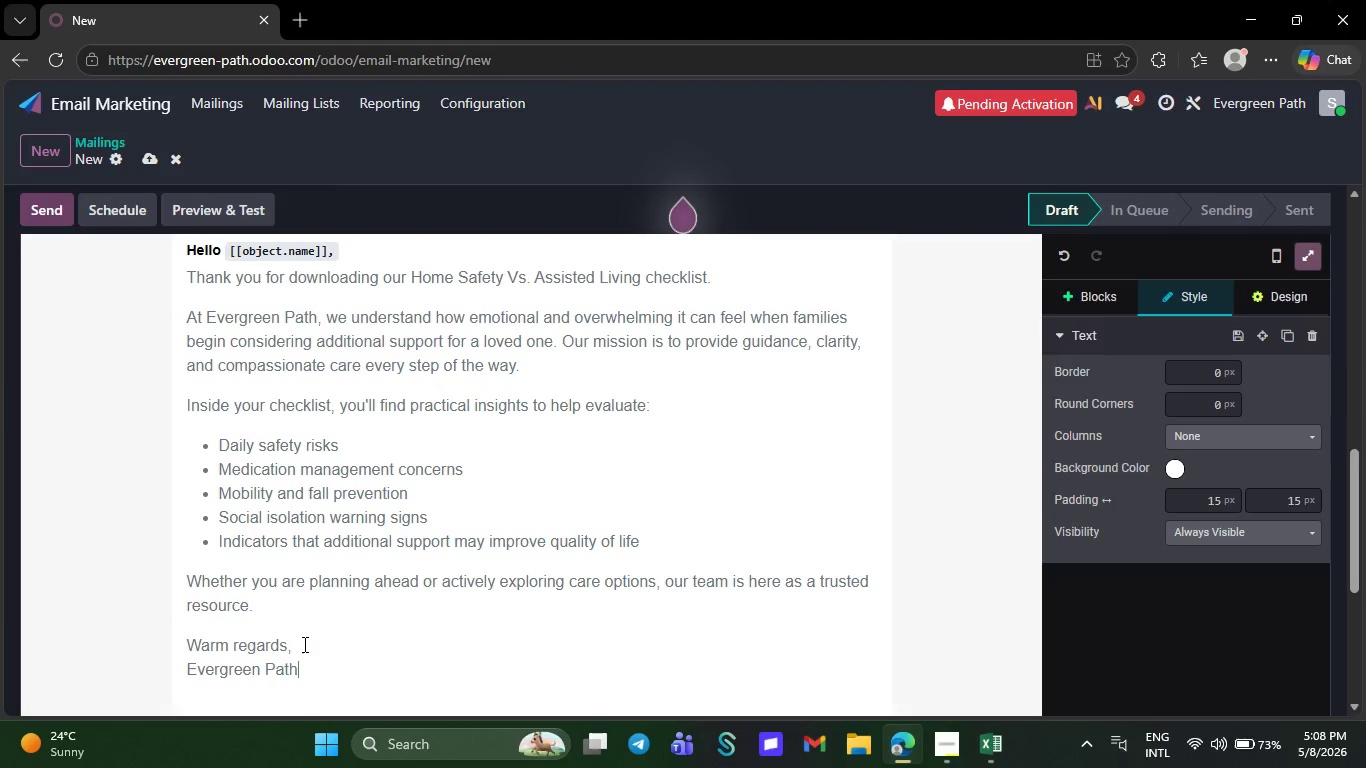 
left_click([509, 654])
 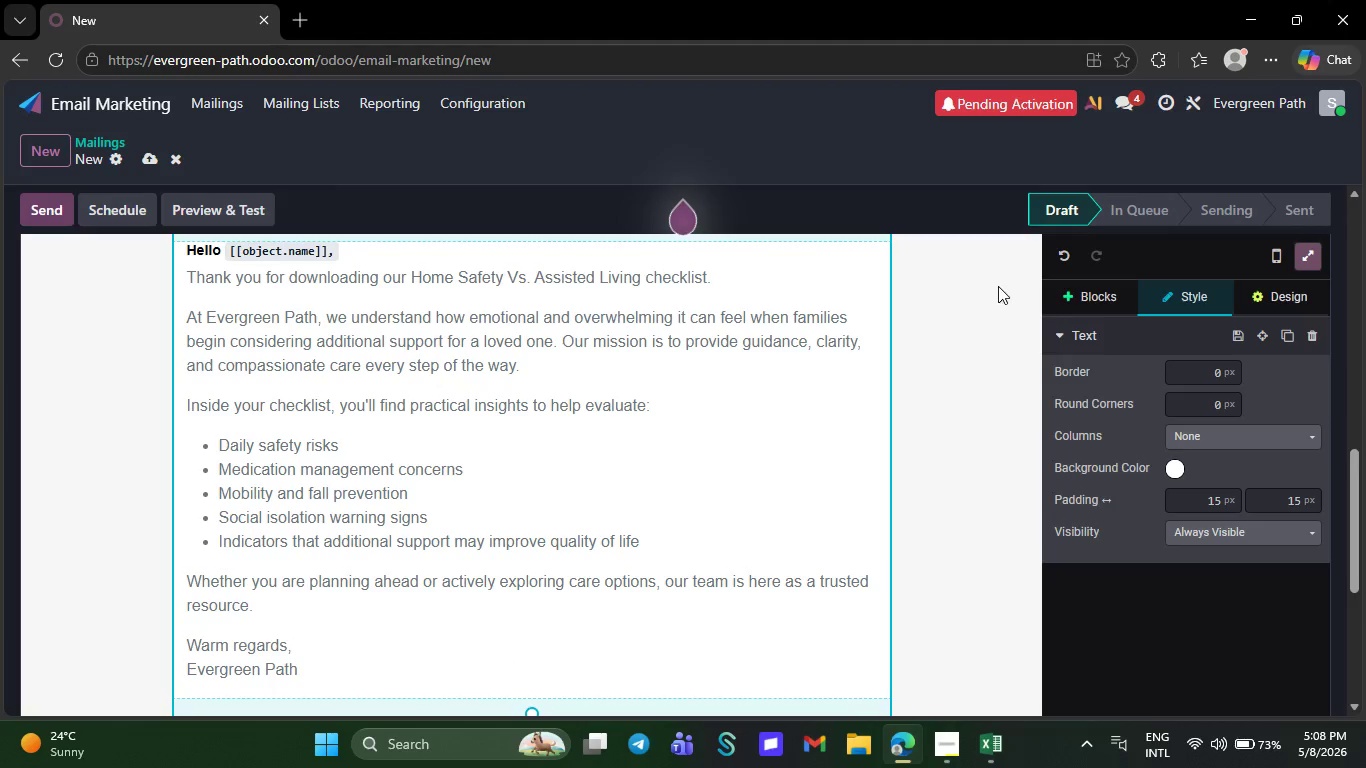 
left_click([1100, 296])
 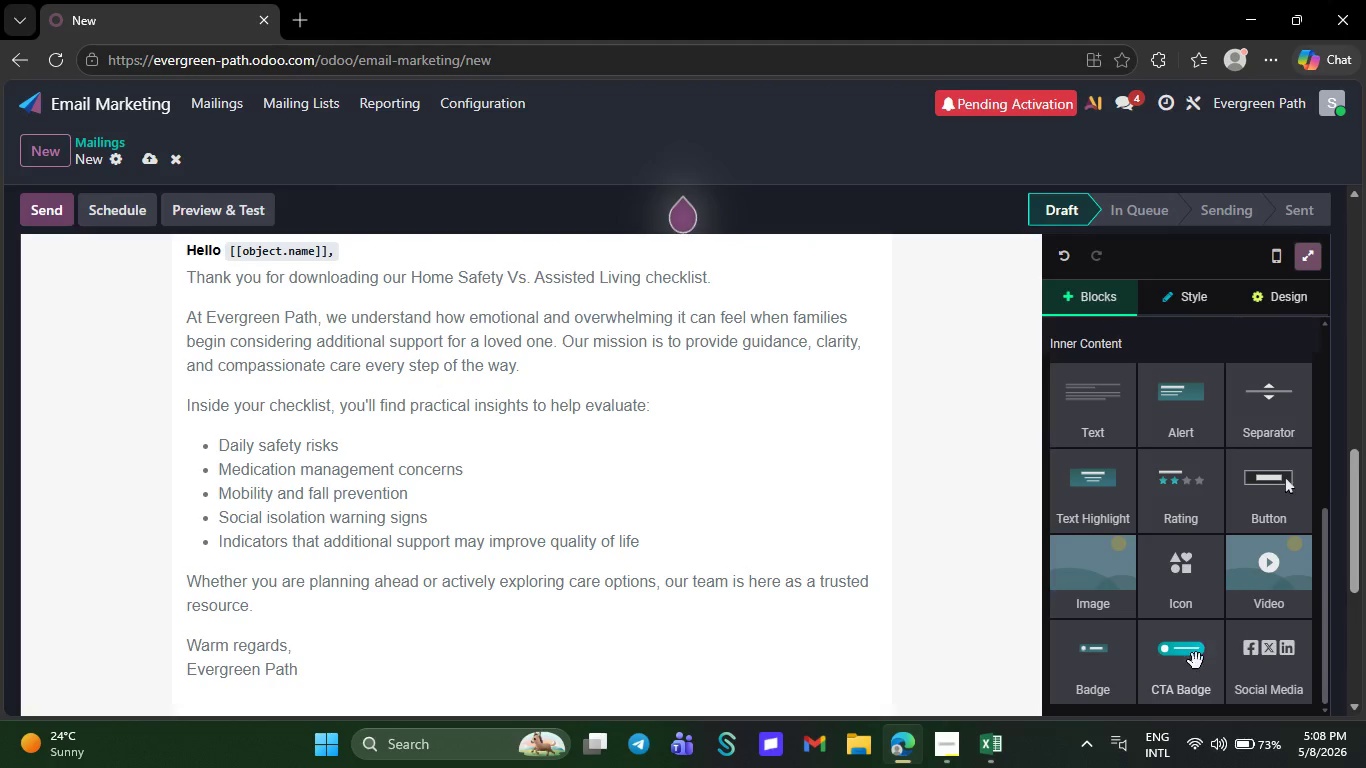 
left_click_drag(start_coordinate=[1190, 675], to_coordinate=[696, 646])
 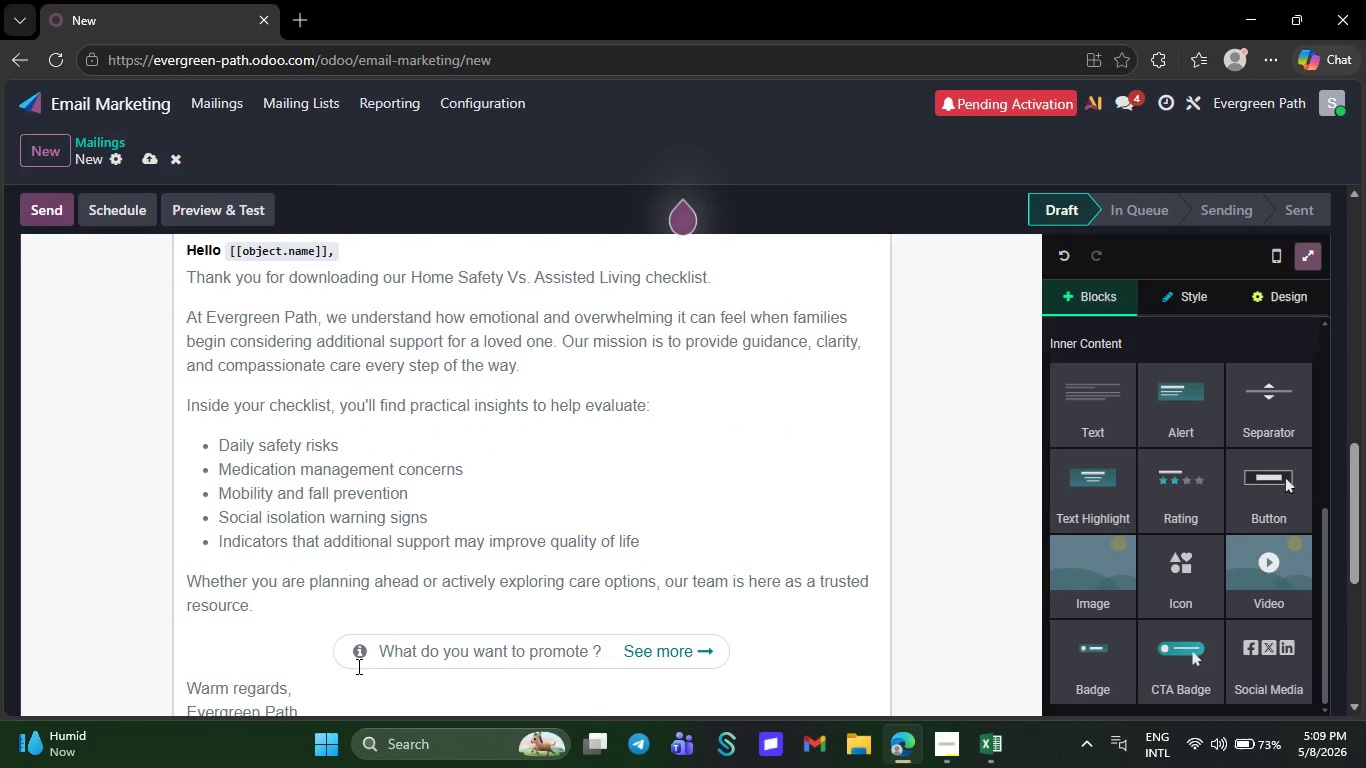 
wait(6.23)
 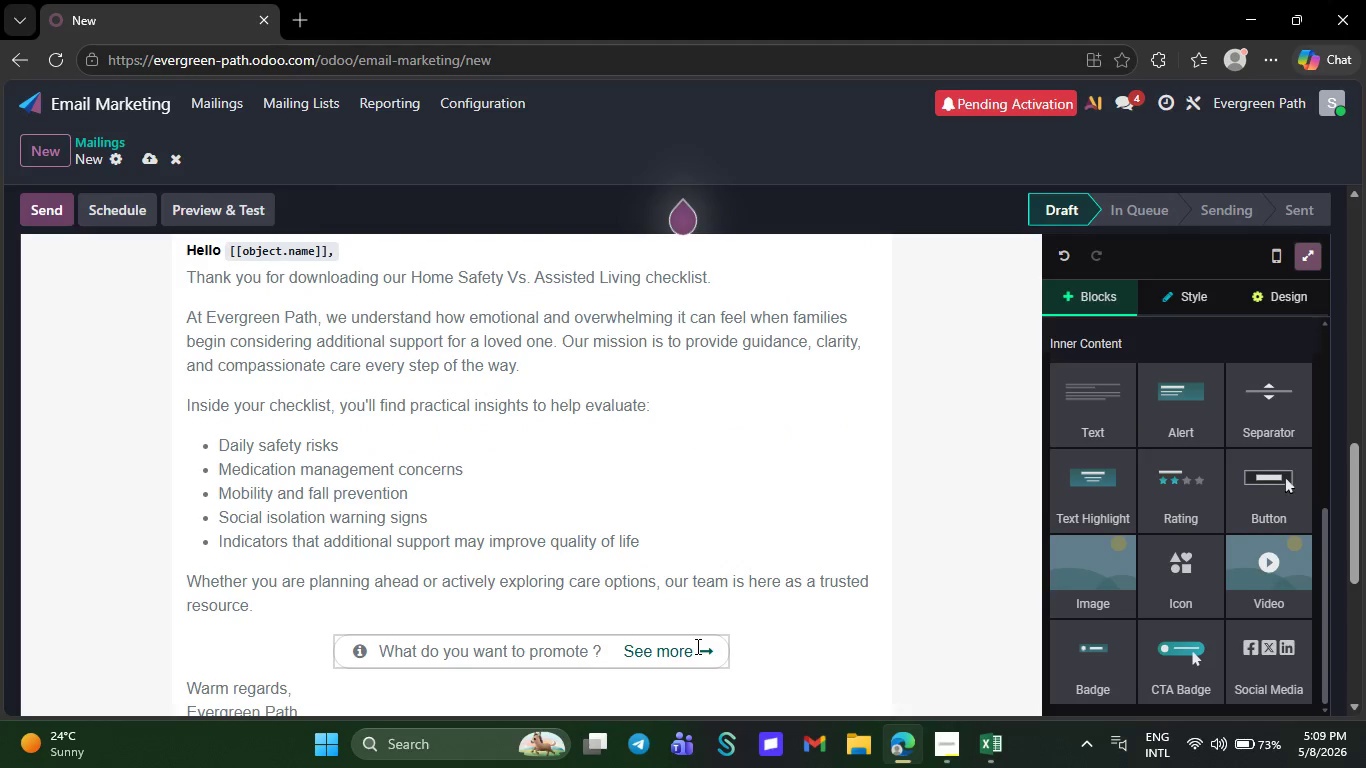 
left_click_drag(start_coordinate=[380, 652], to_coordinate=[695, 654])
 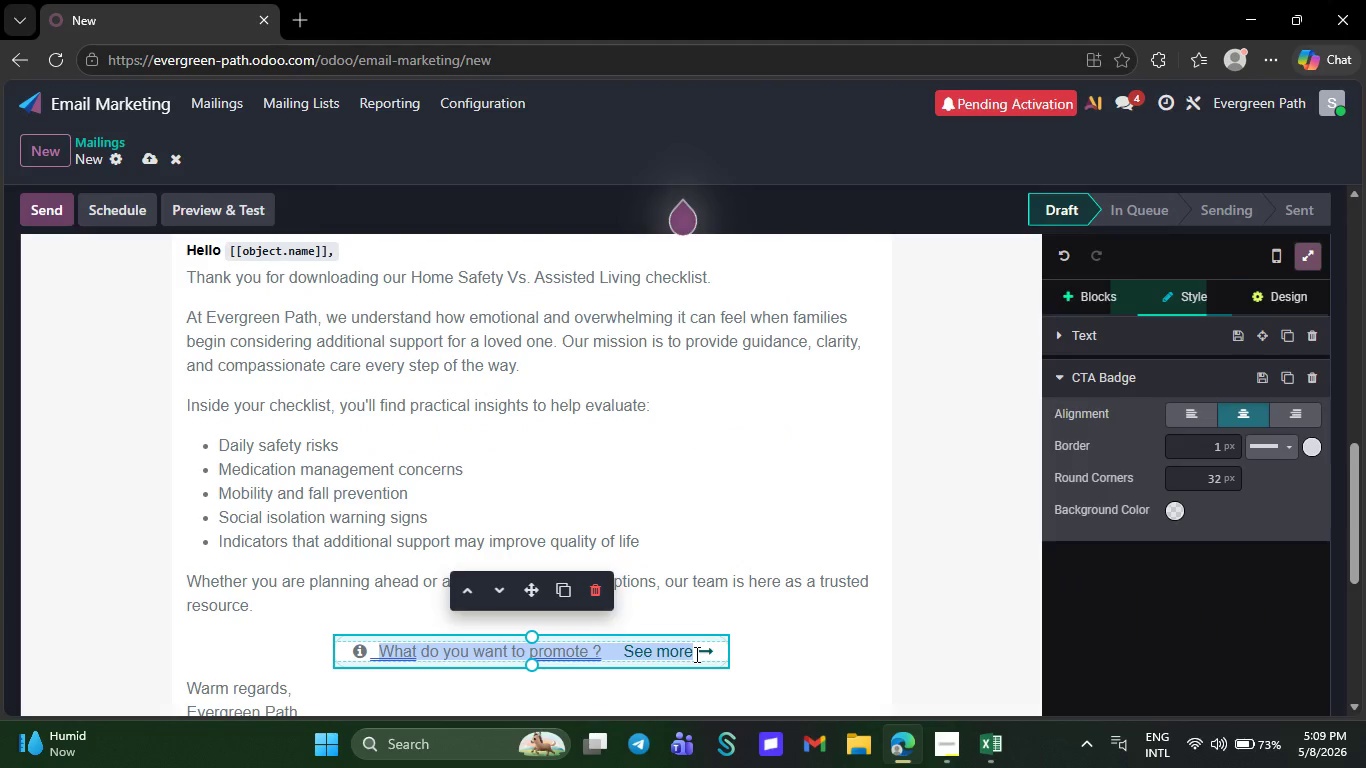 
key(Backspace)
 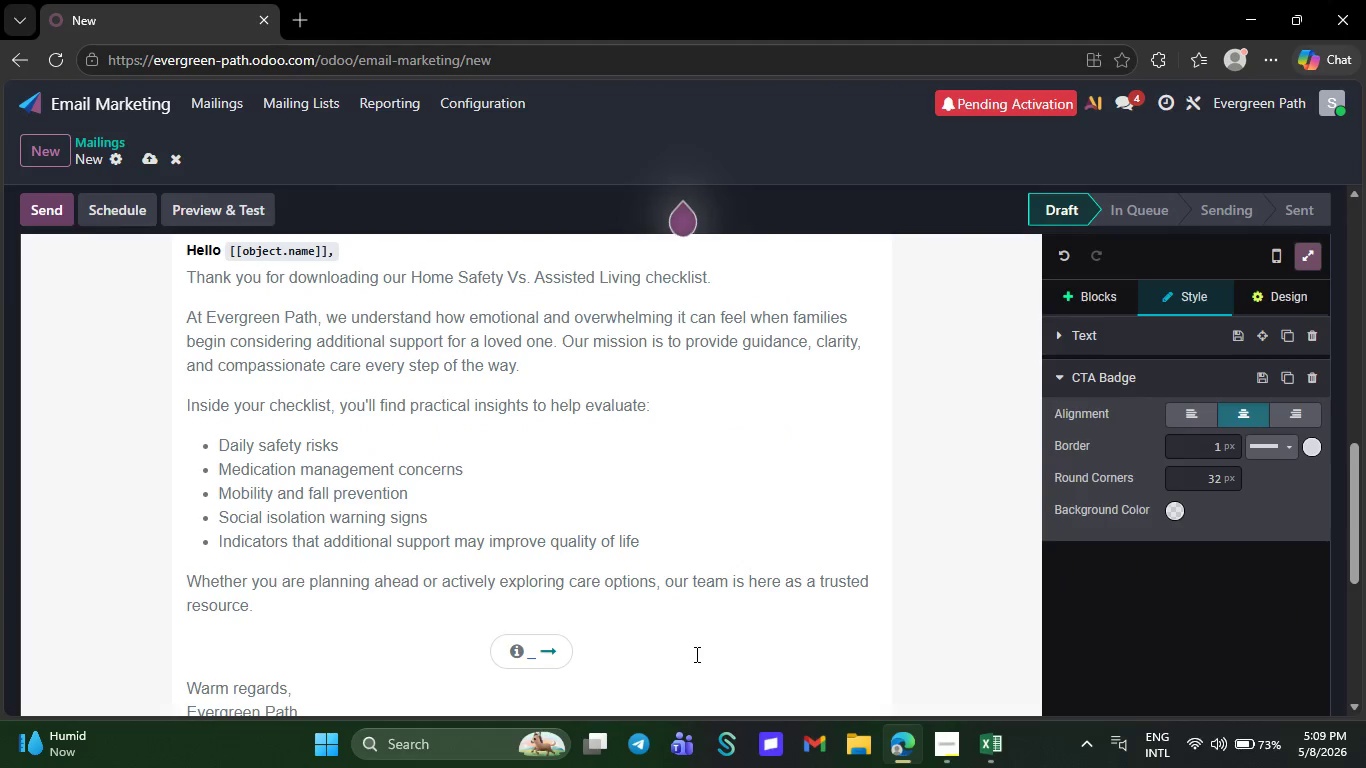 
key(Backspace)
 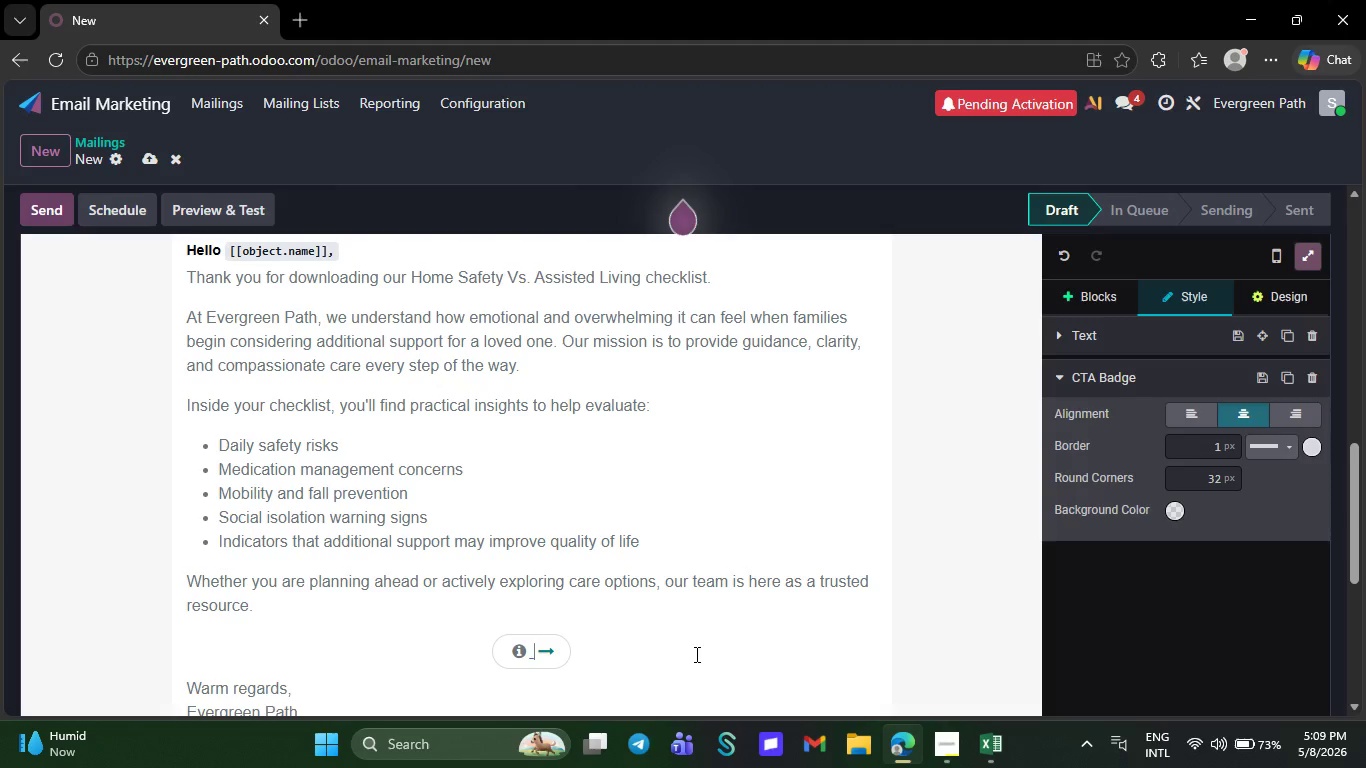 
wait(9.61)
 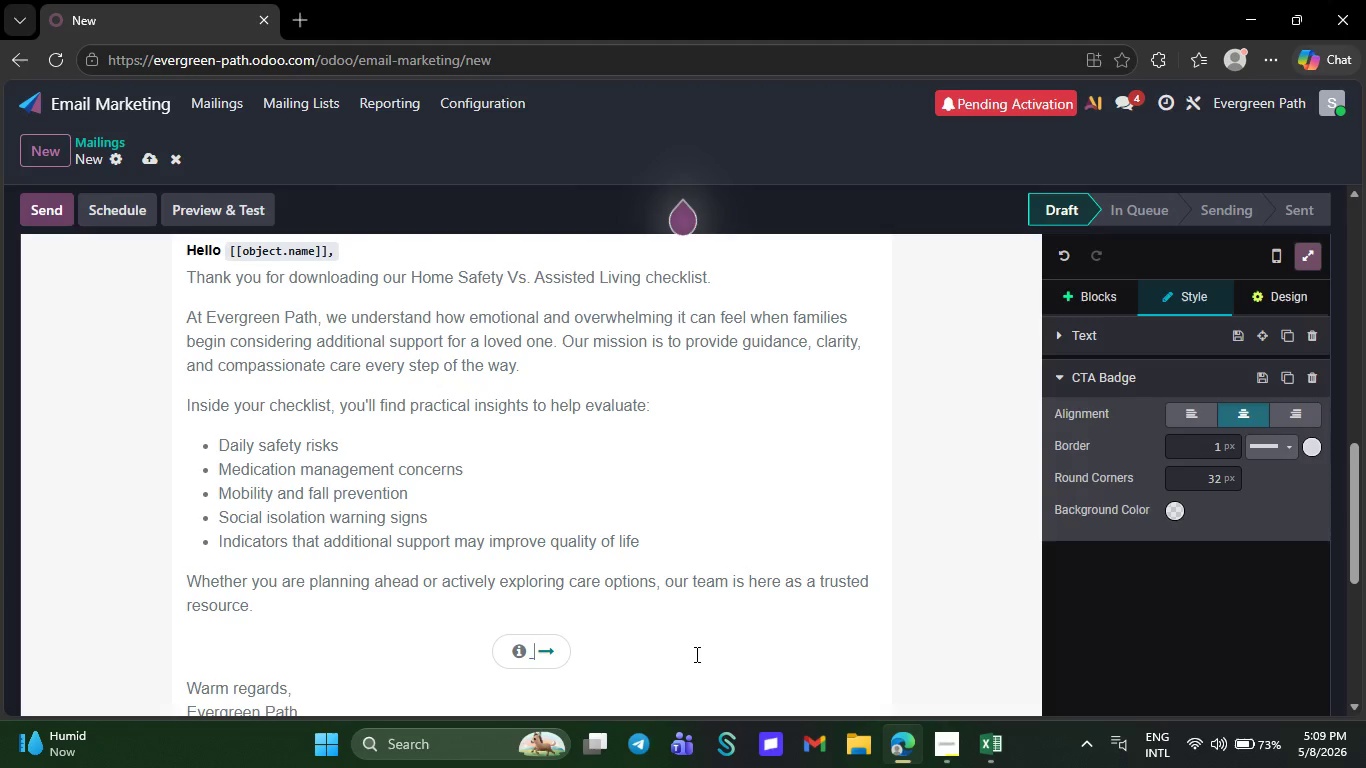 
key(Backspace)
 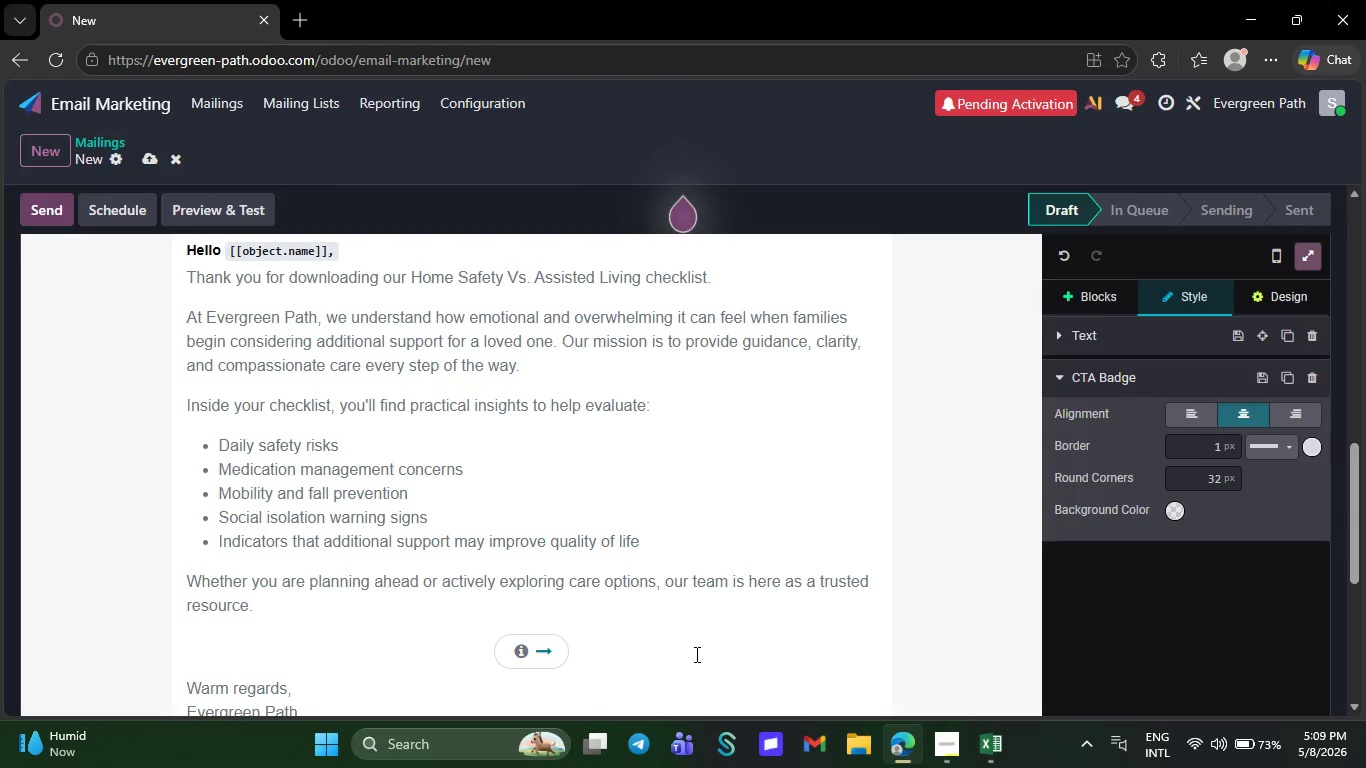 
key(Space)
 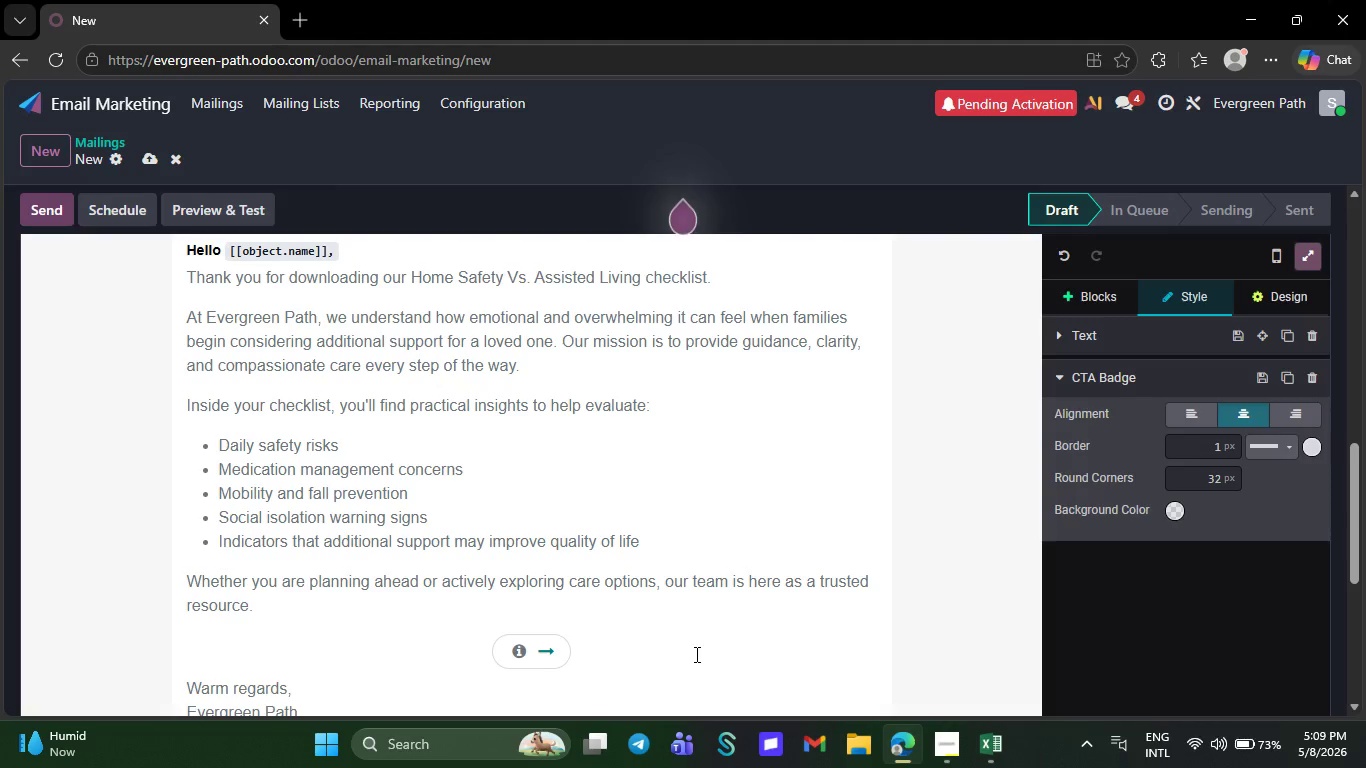 
key(CapsLock)
 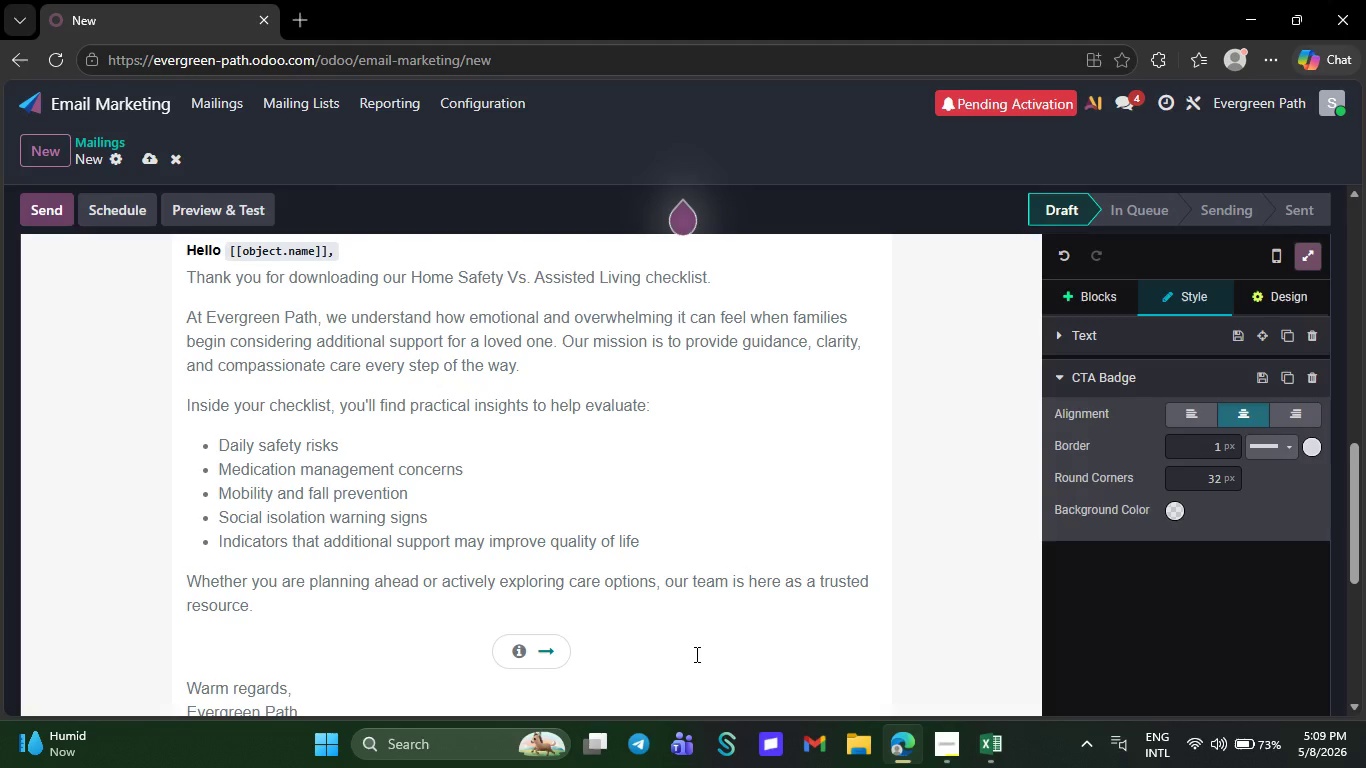 
key(S)
 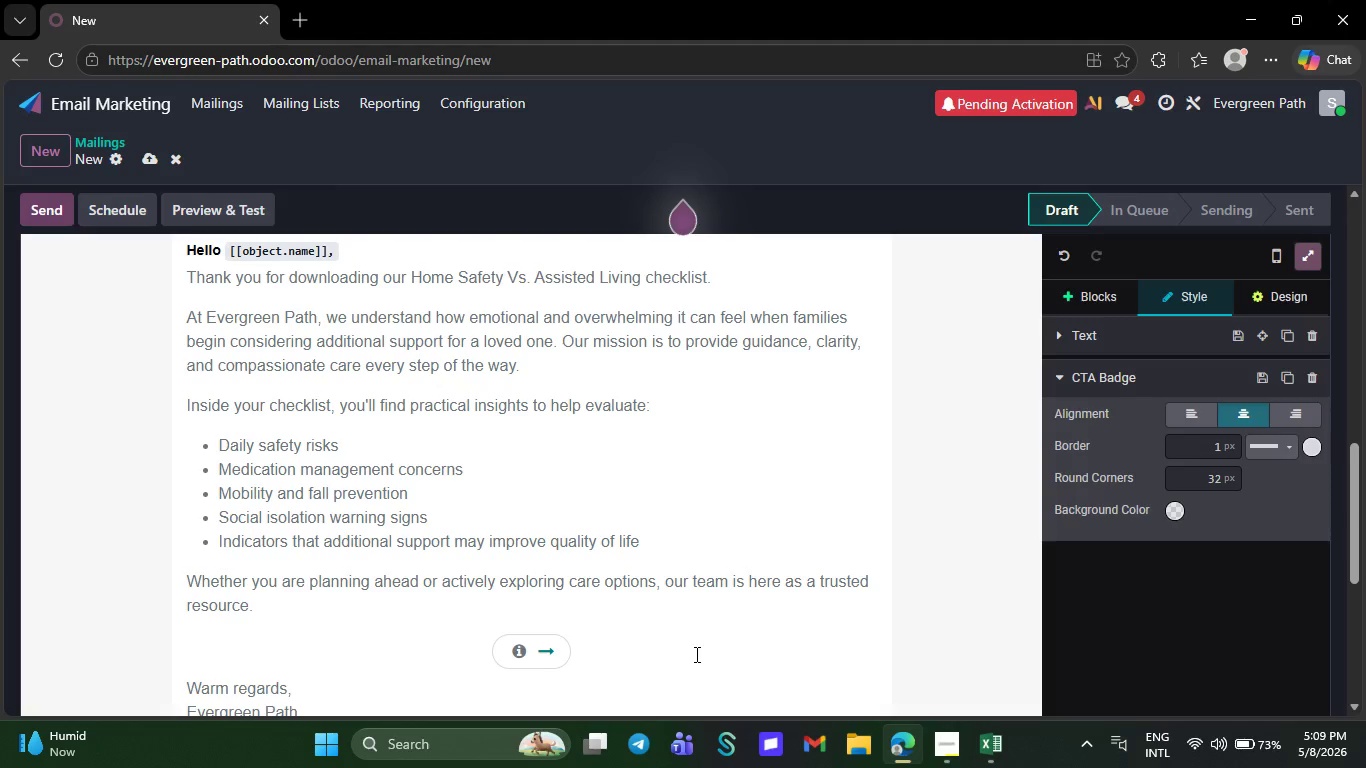 
key(CapsLock)
 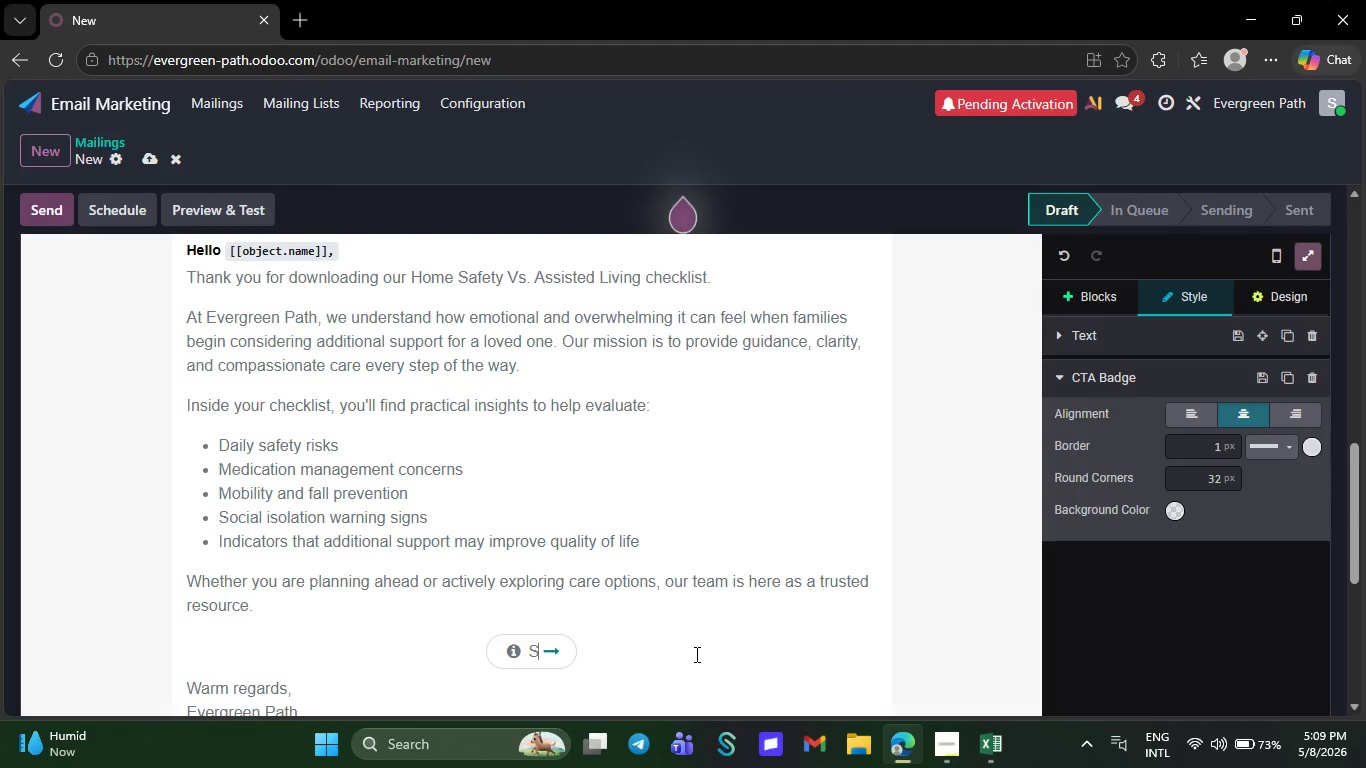 
wait(11.03)
 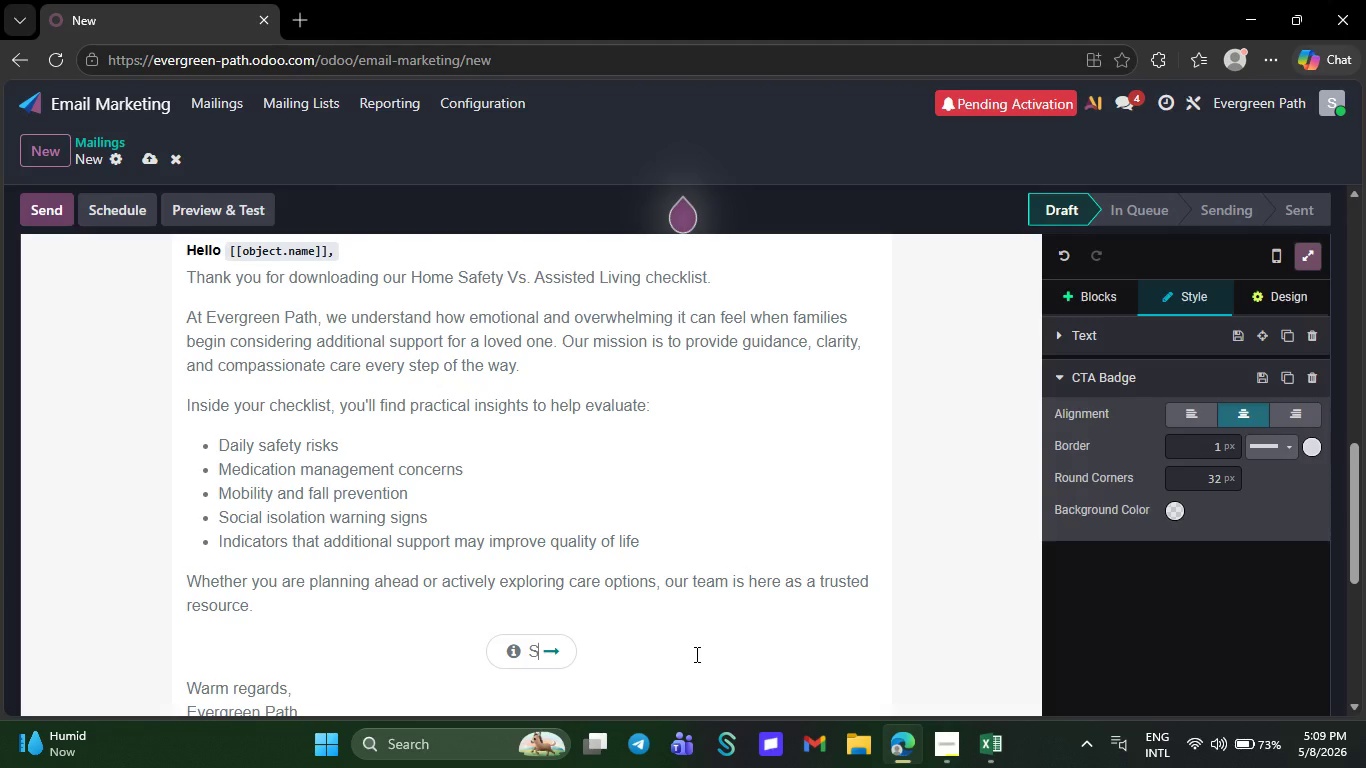 
key(Backspace)
 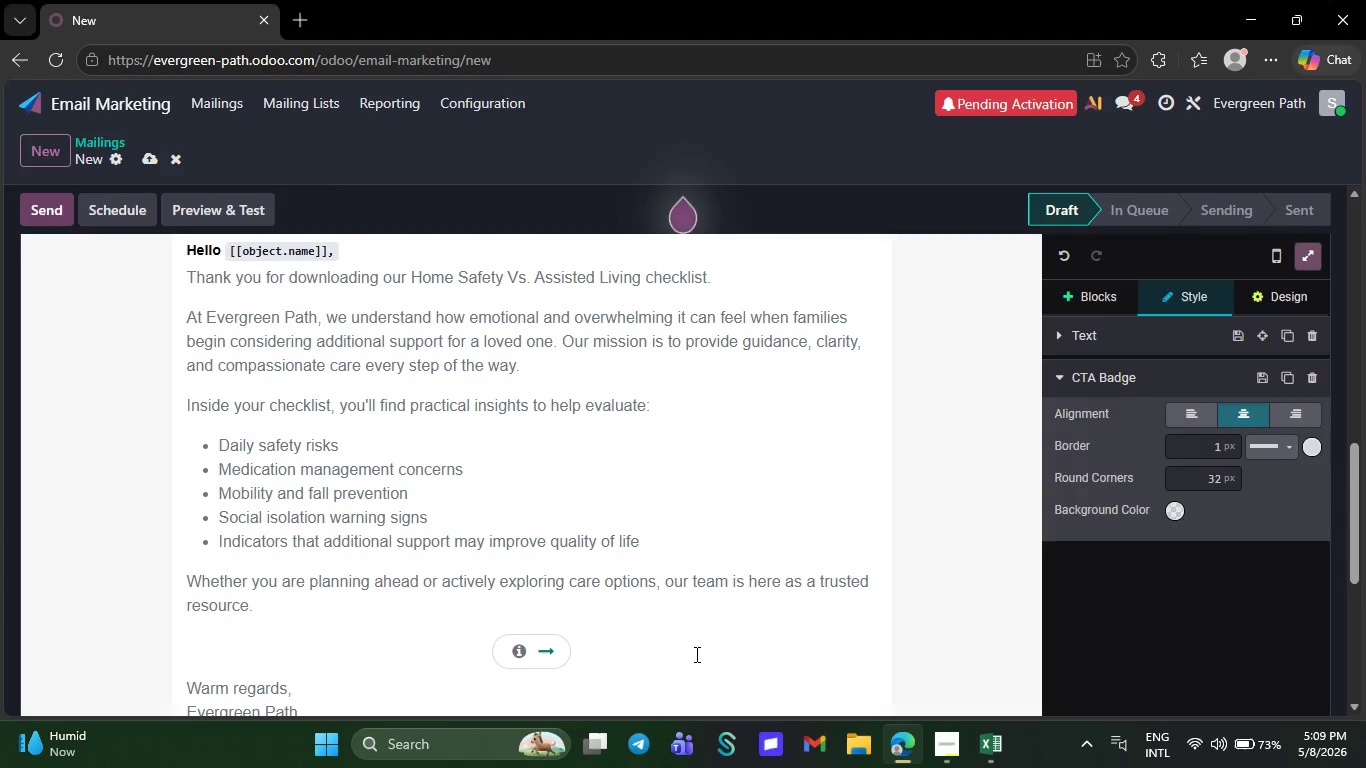 
type(Download Your Checklist)
 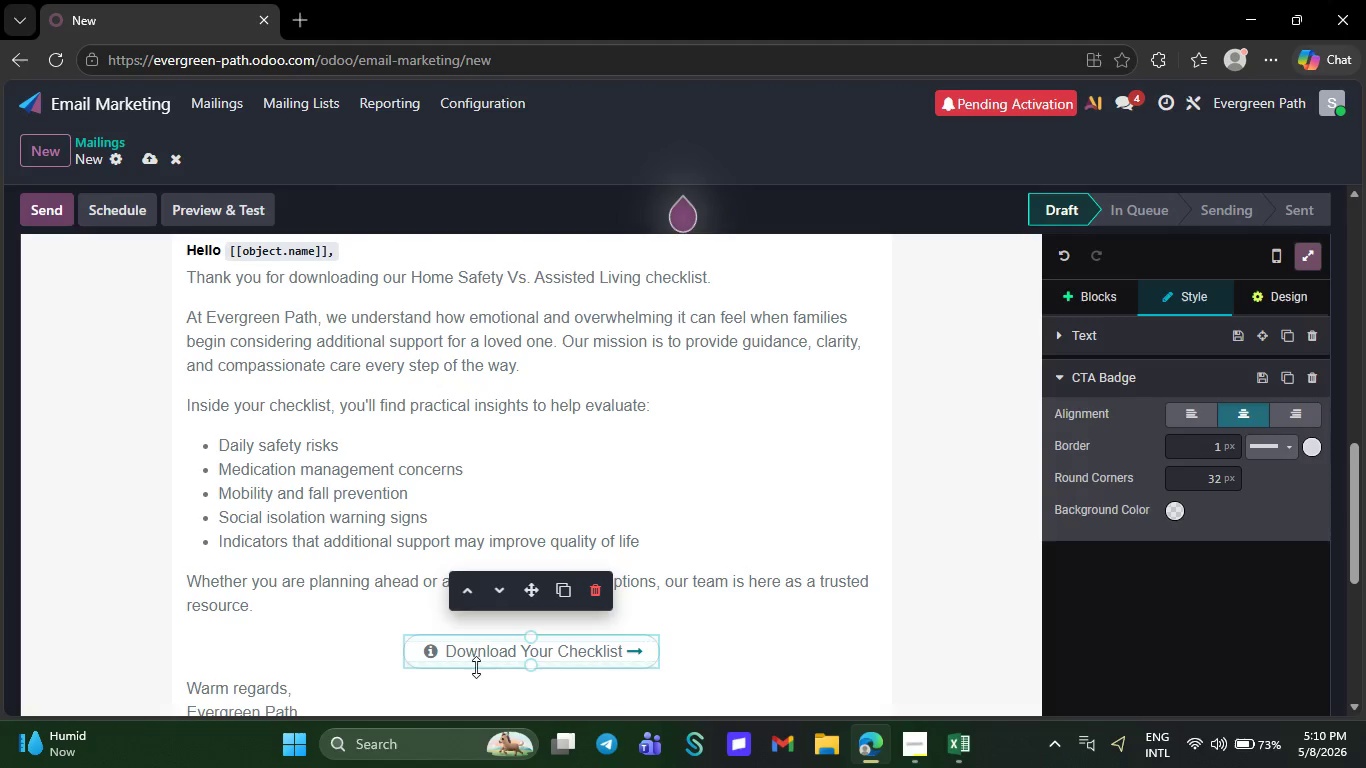 
wait(5.75)
 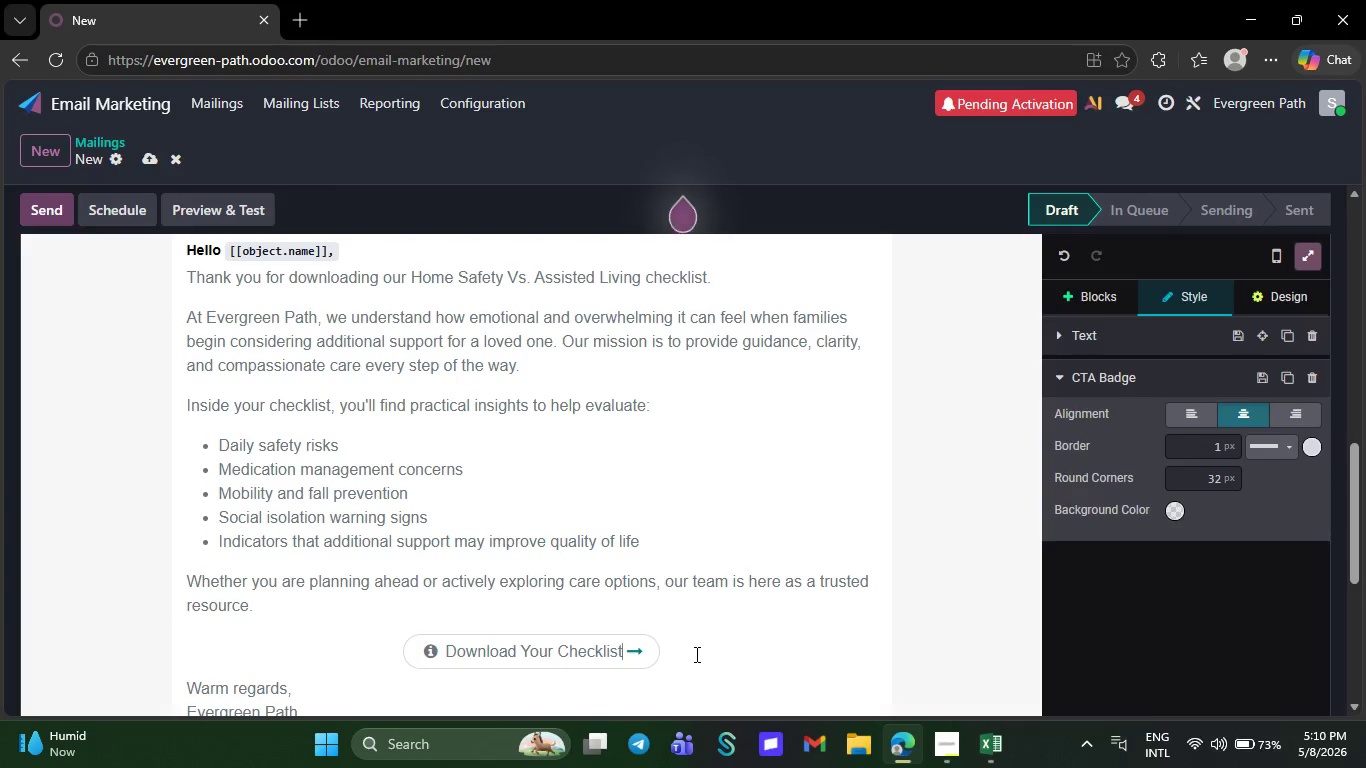 
left_click_drag(start_coordinate=[411, 653], to_coordinate=[647, 656])
 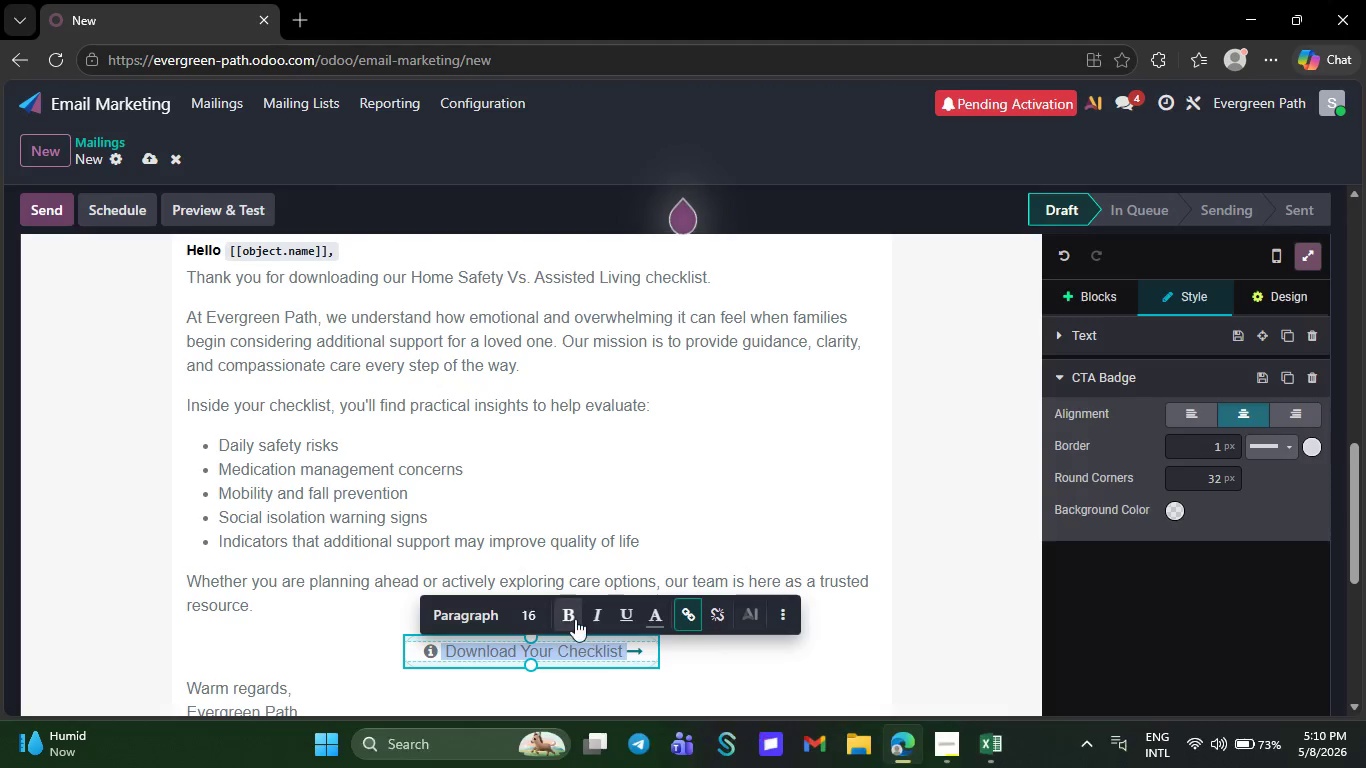 
left_click([575, 619])
 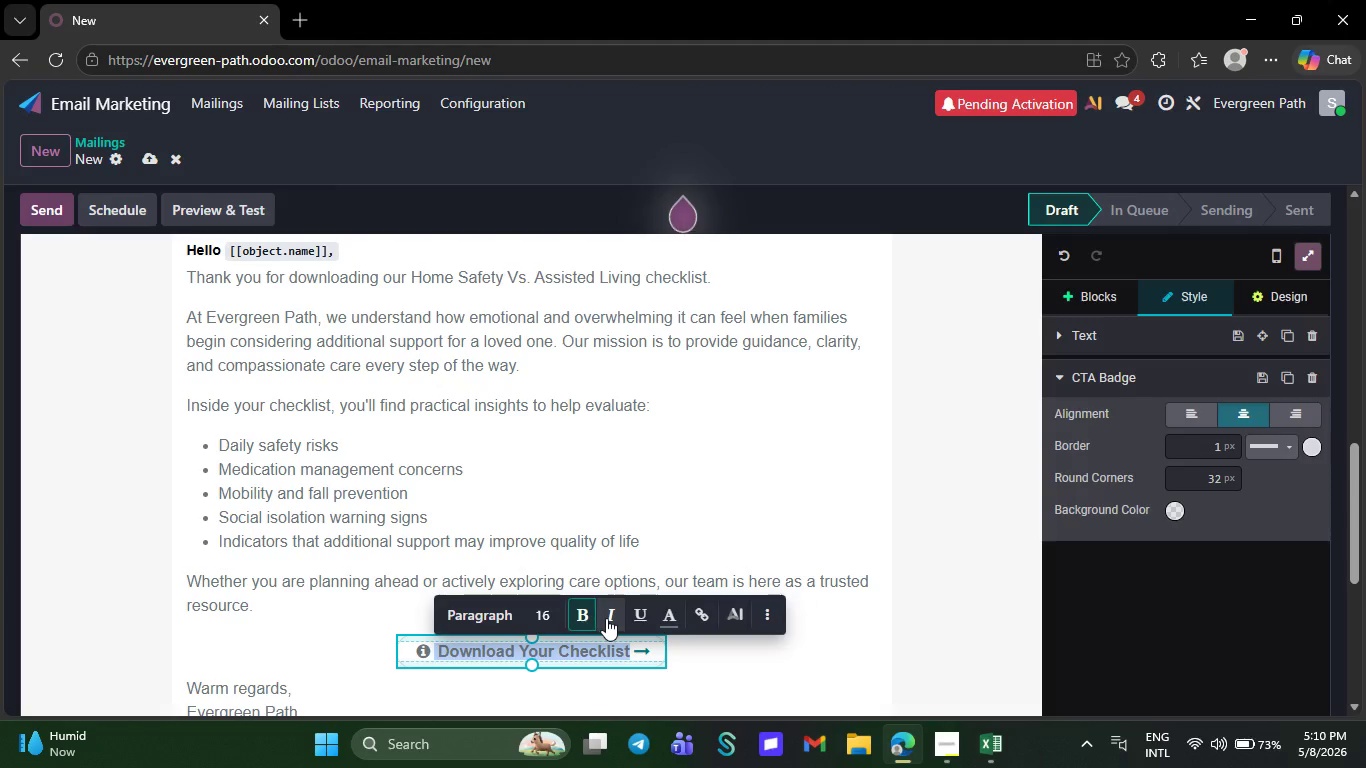 
left_click([606, 618])
 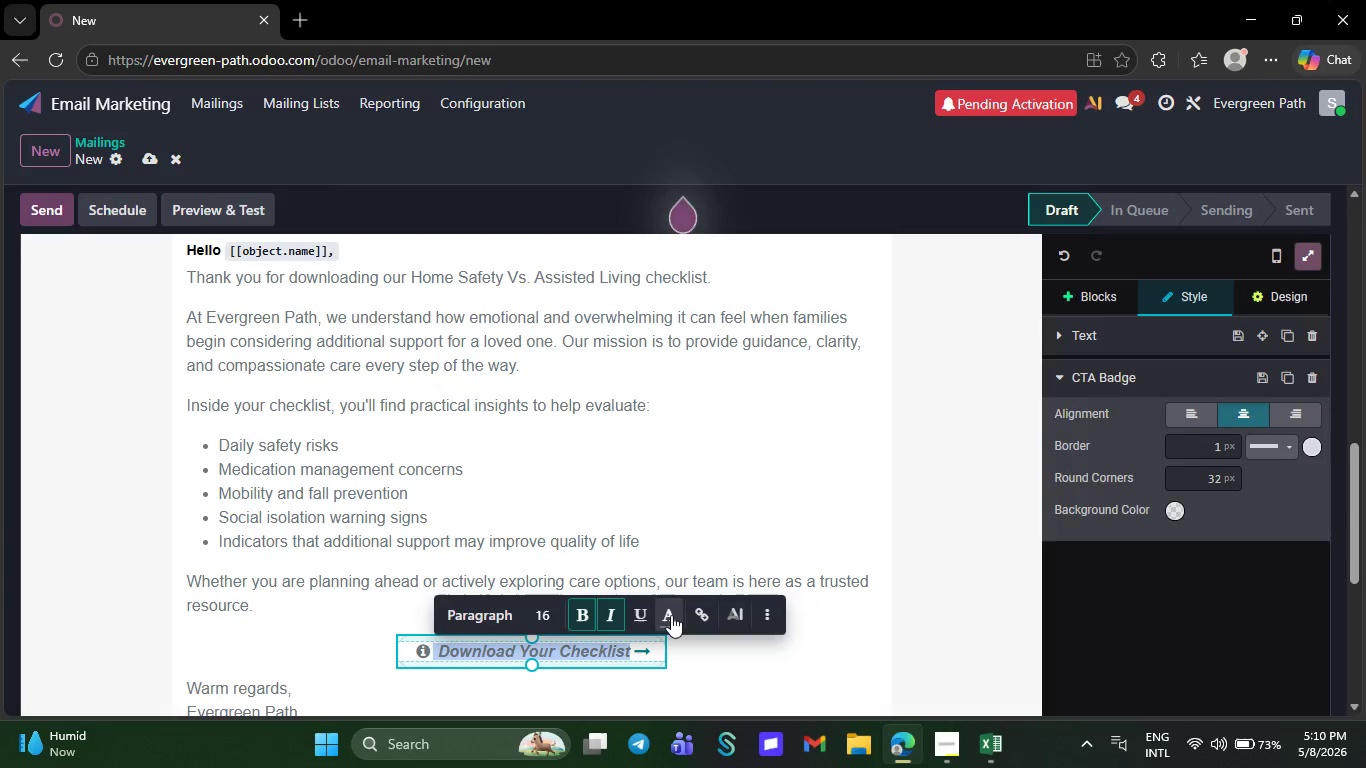 
left_click([671, 615])
 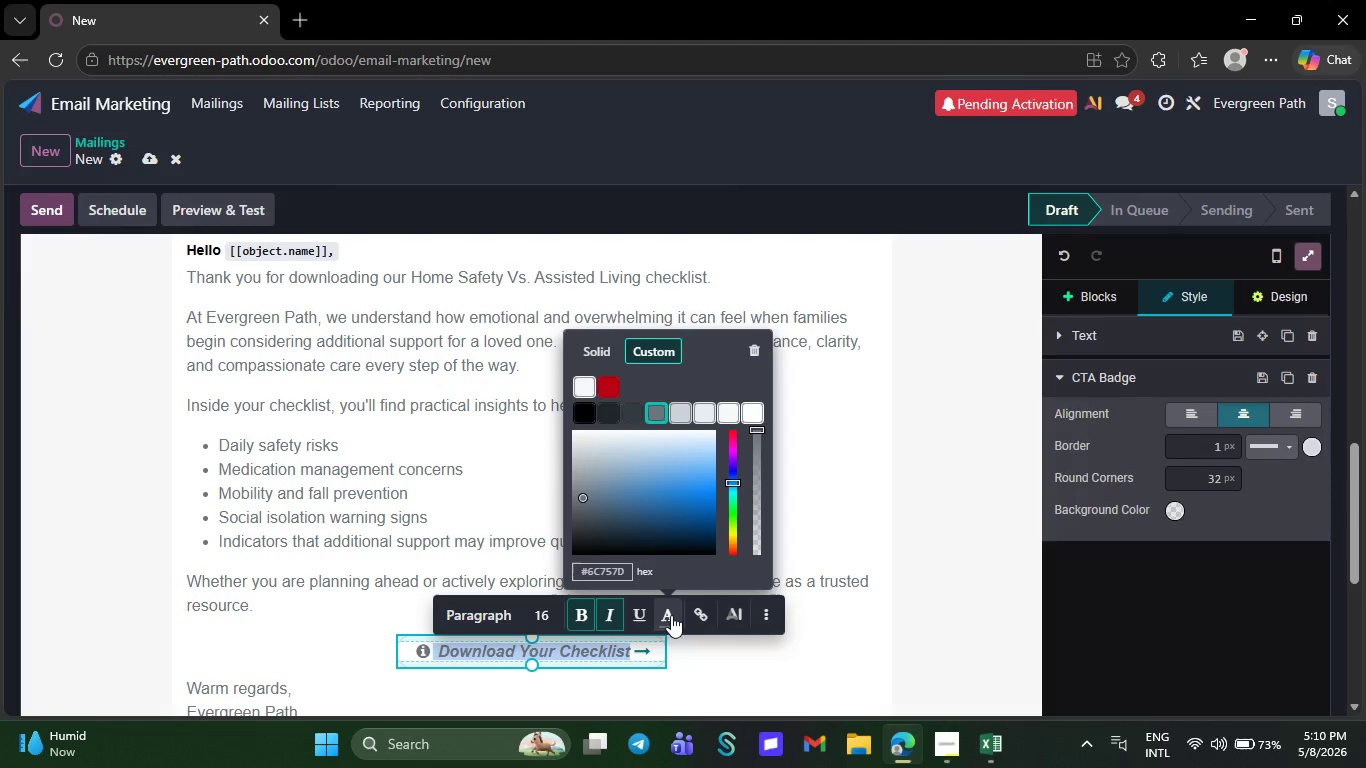 
left_click([575, 386])
 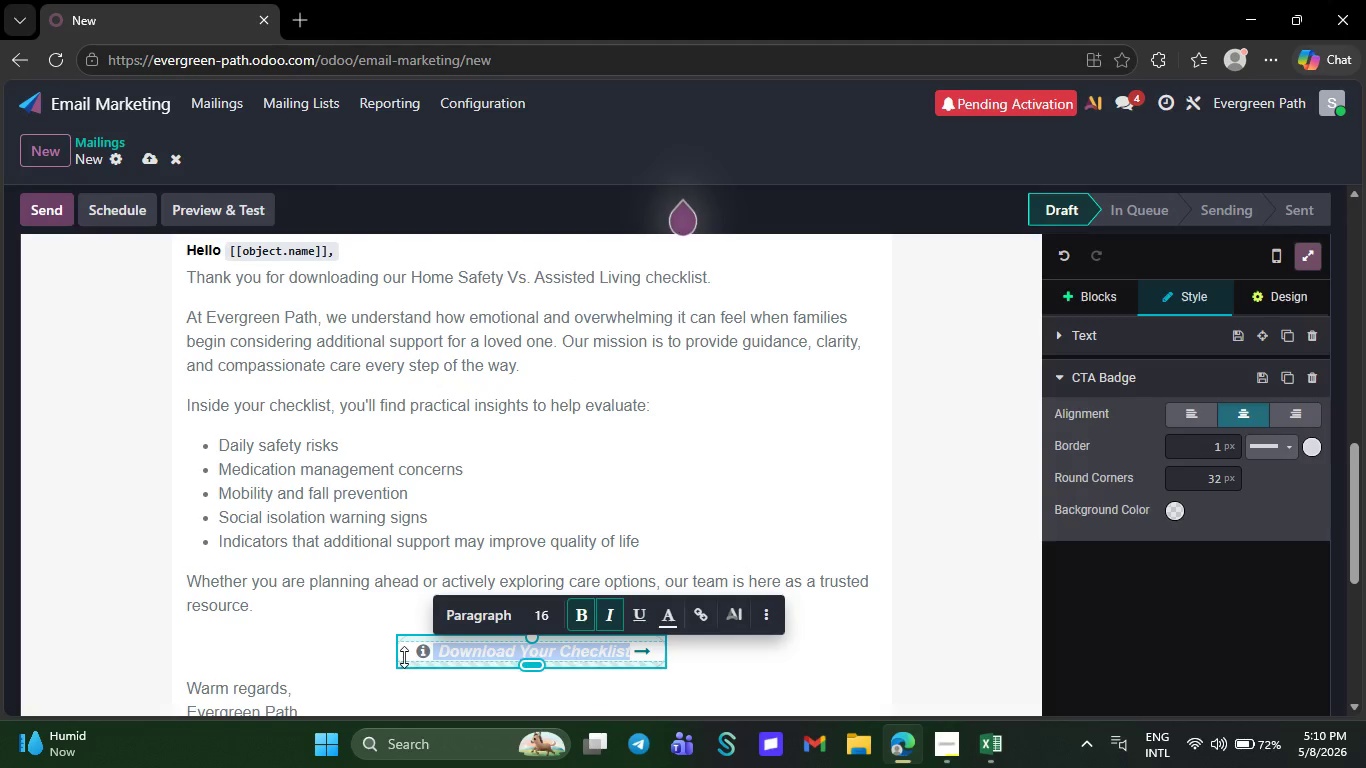 
left_click([404, 657])
 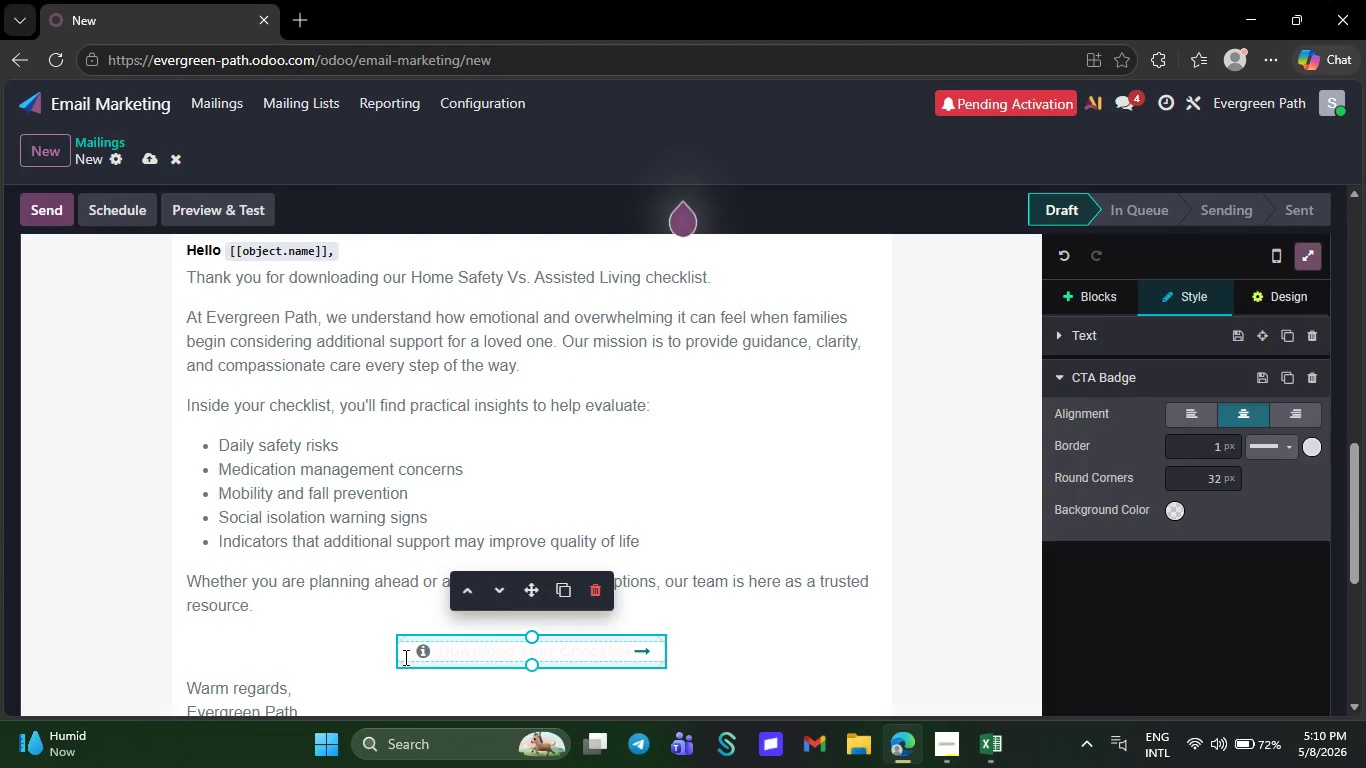 
left_click_drag(start_coordinate=[404, 657], to_coordinate=[667, 648])
 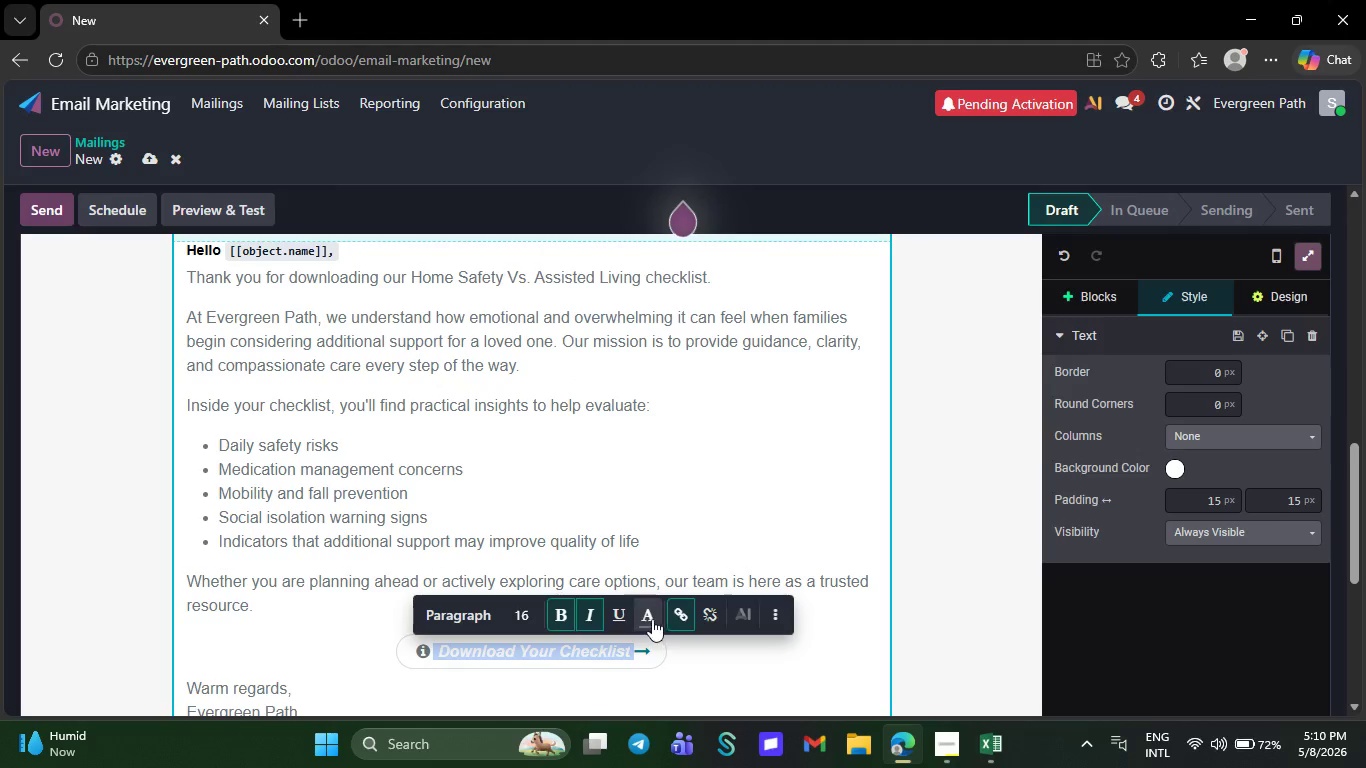 
left_click([650, 617])
 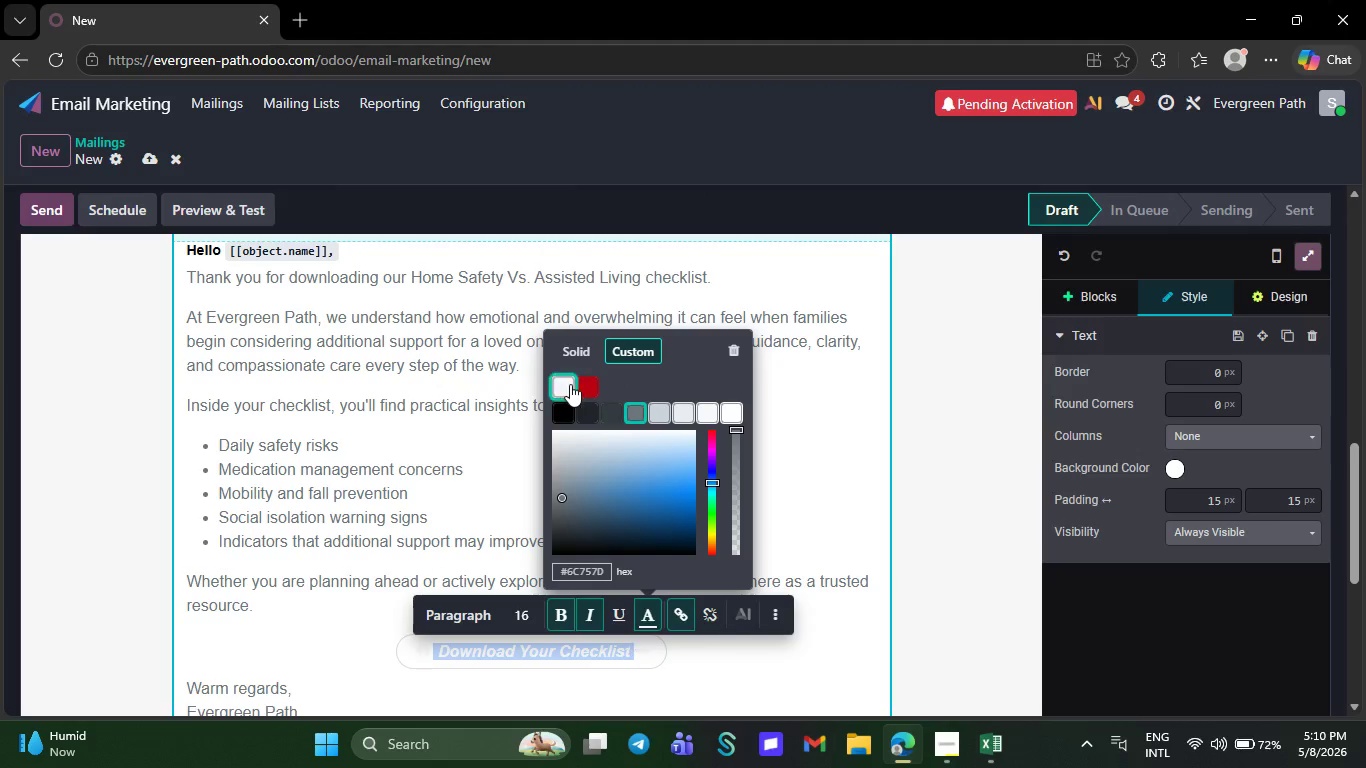 
left_click([571, 384])
 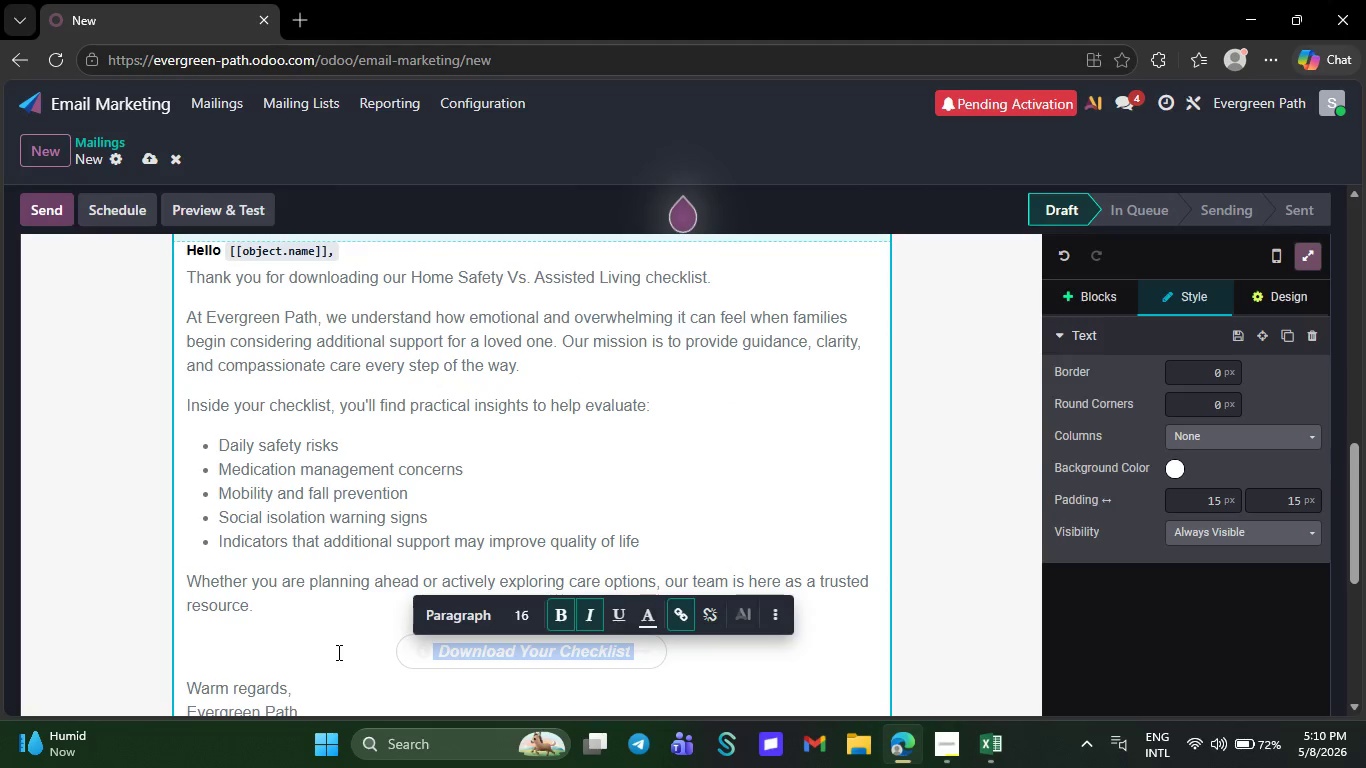 
left_click([337, 652])
 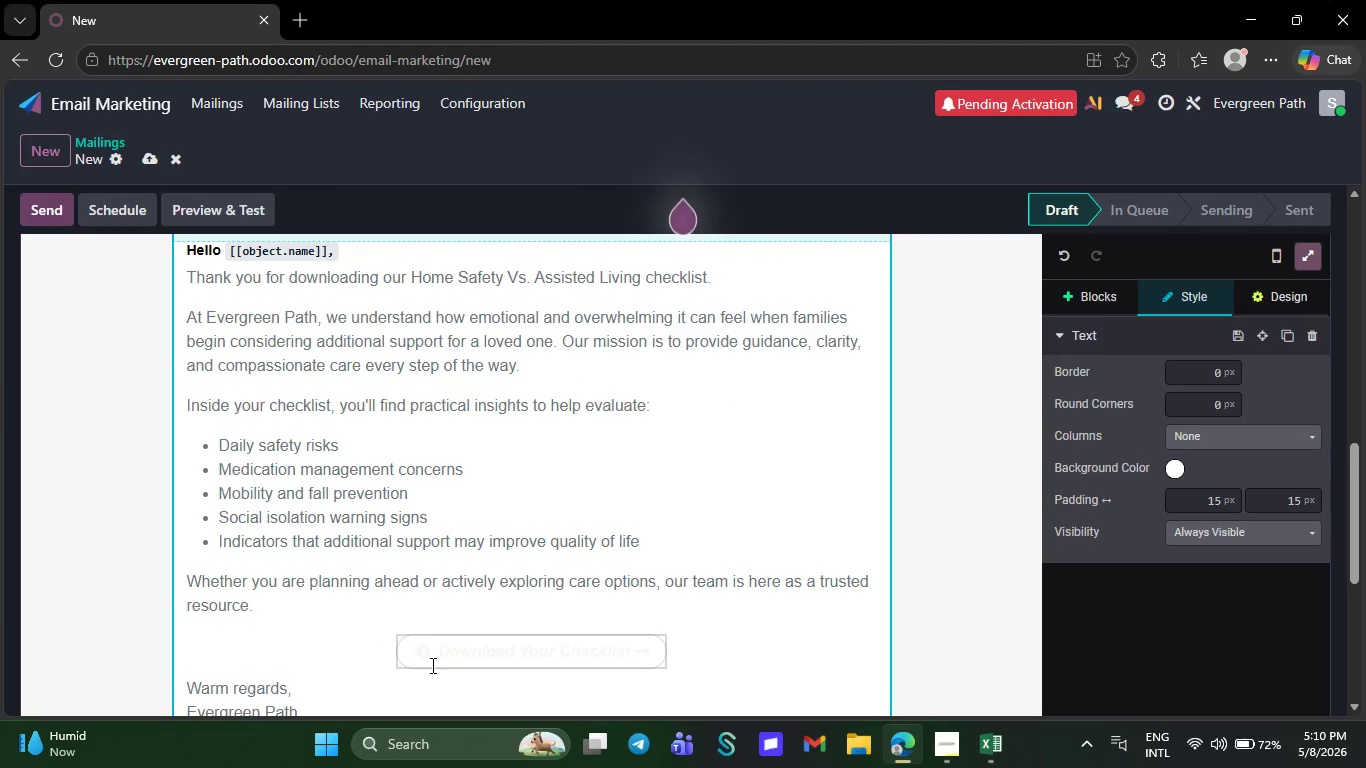 
left_click([431, 665])
 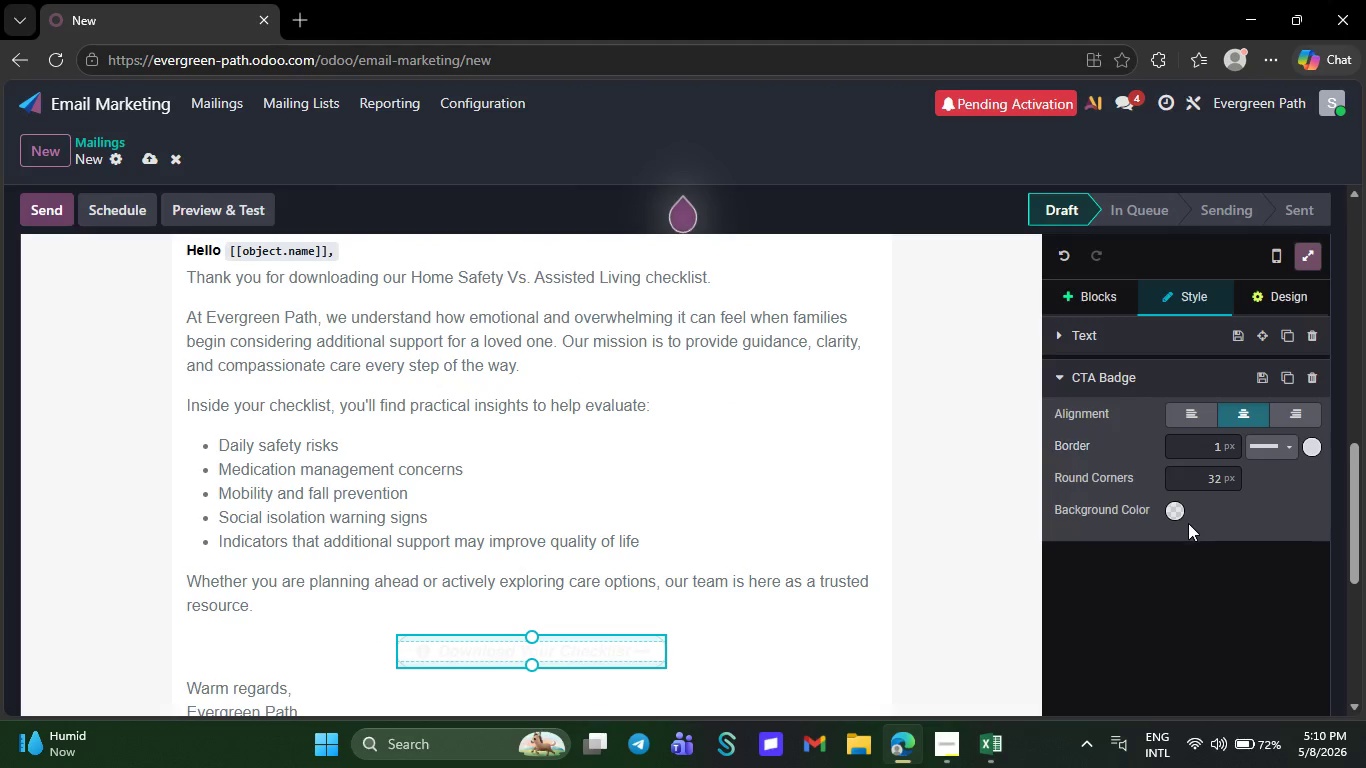 
left_click([1179, 518])
 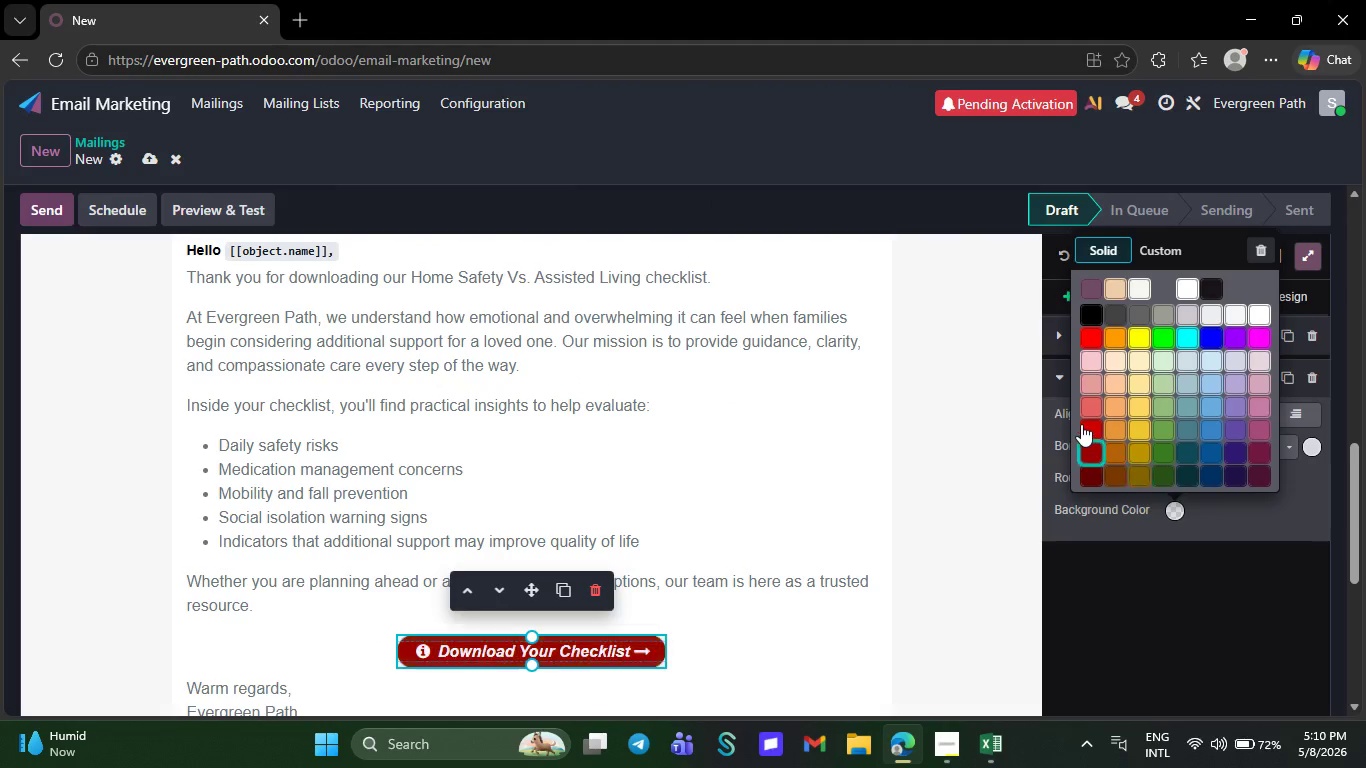 
left_click([1081, 422])
 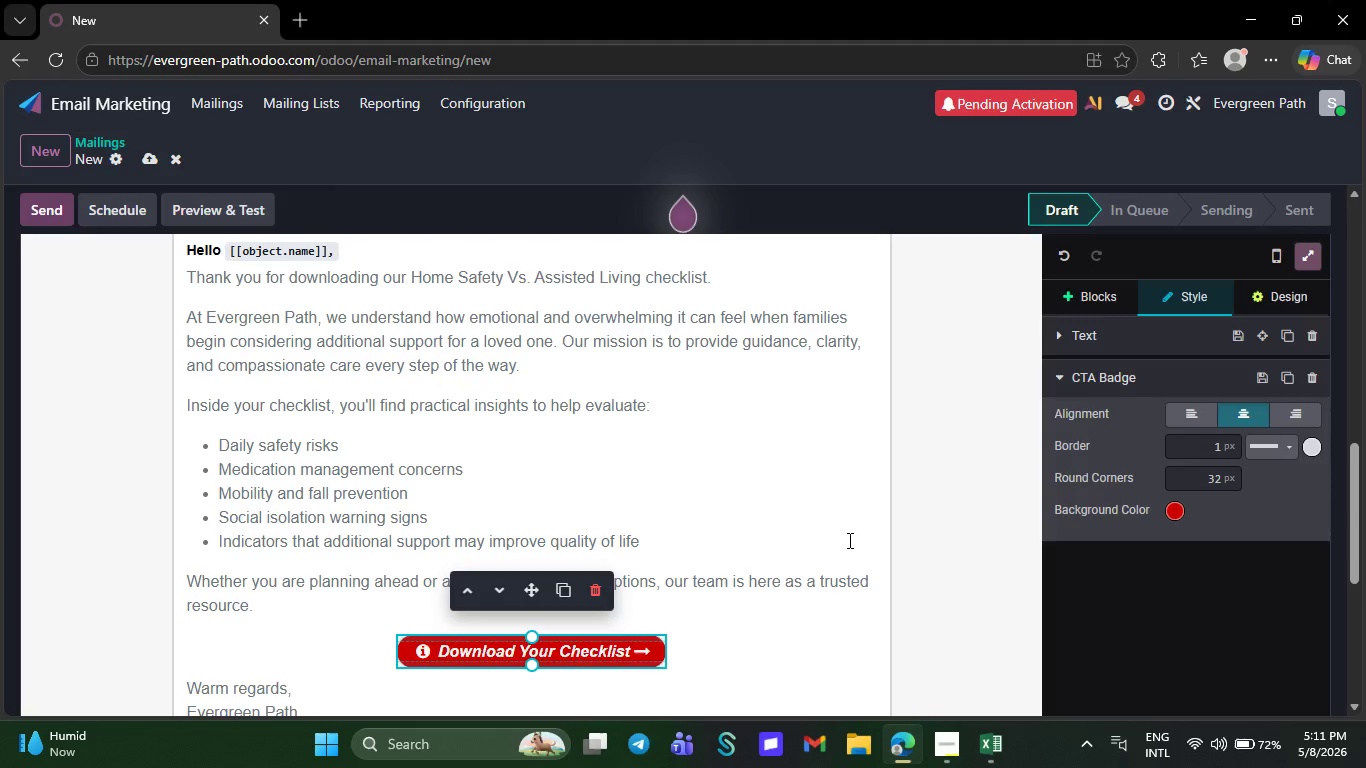 
wait(37.5)
 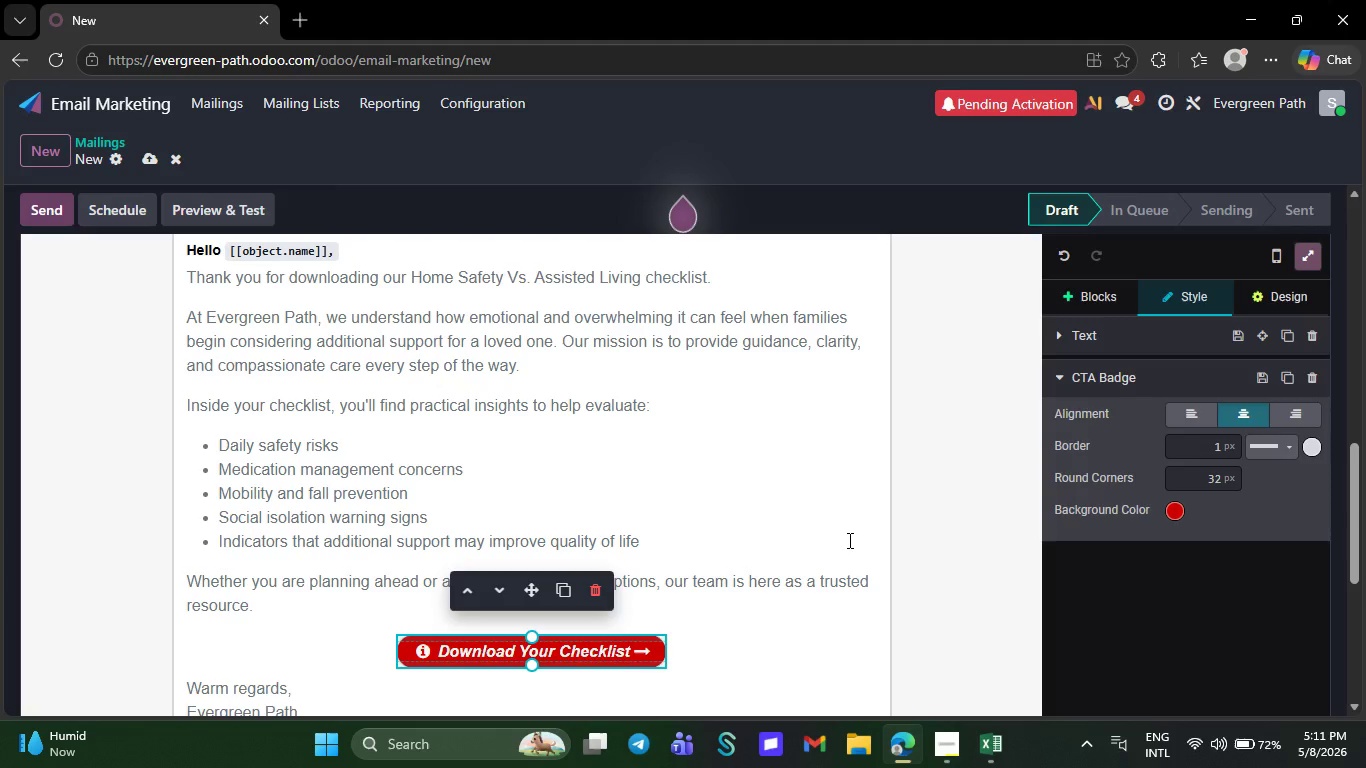 
double_click([638, 652])
 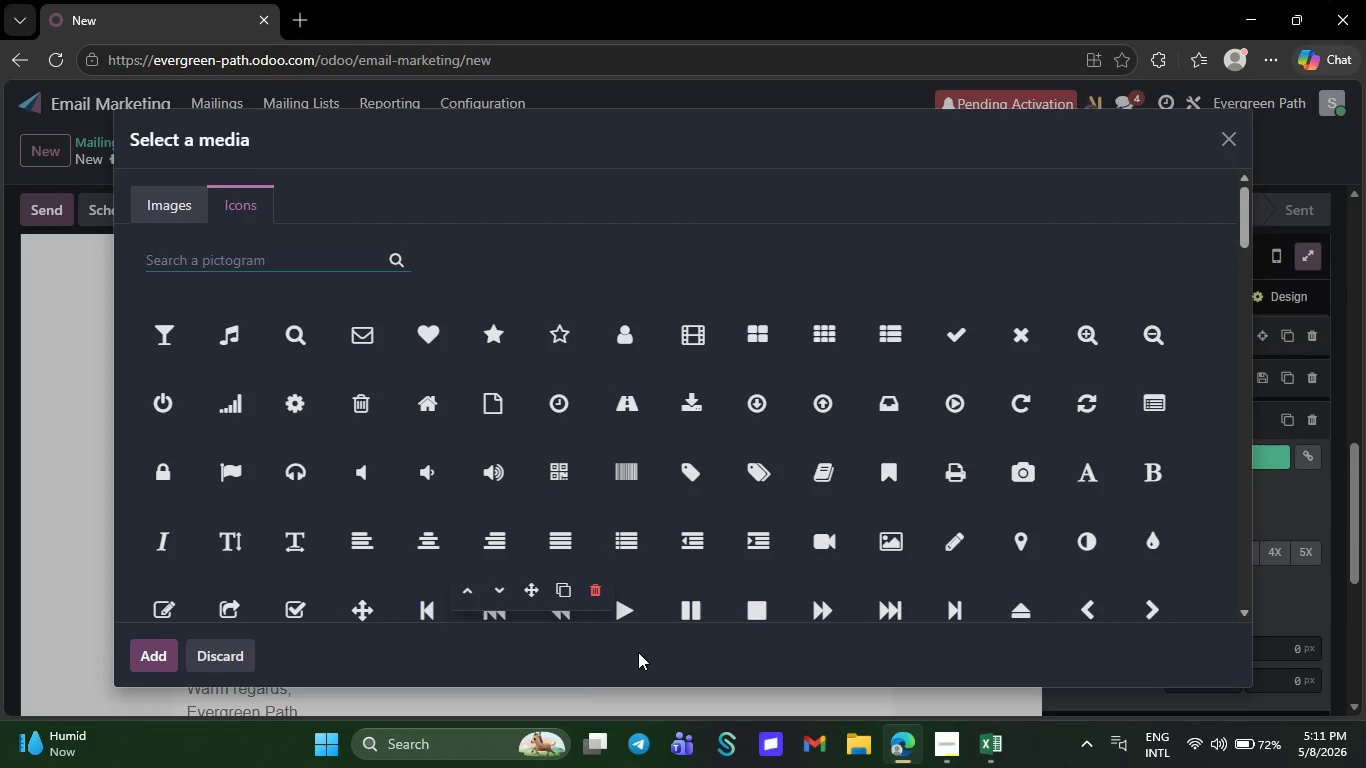 
left_click([574, 710])
 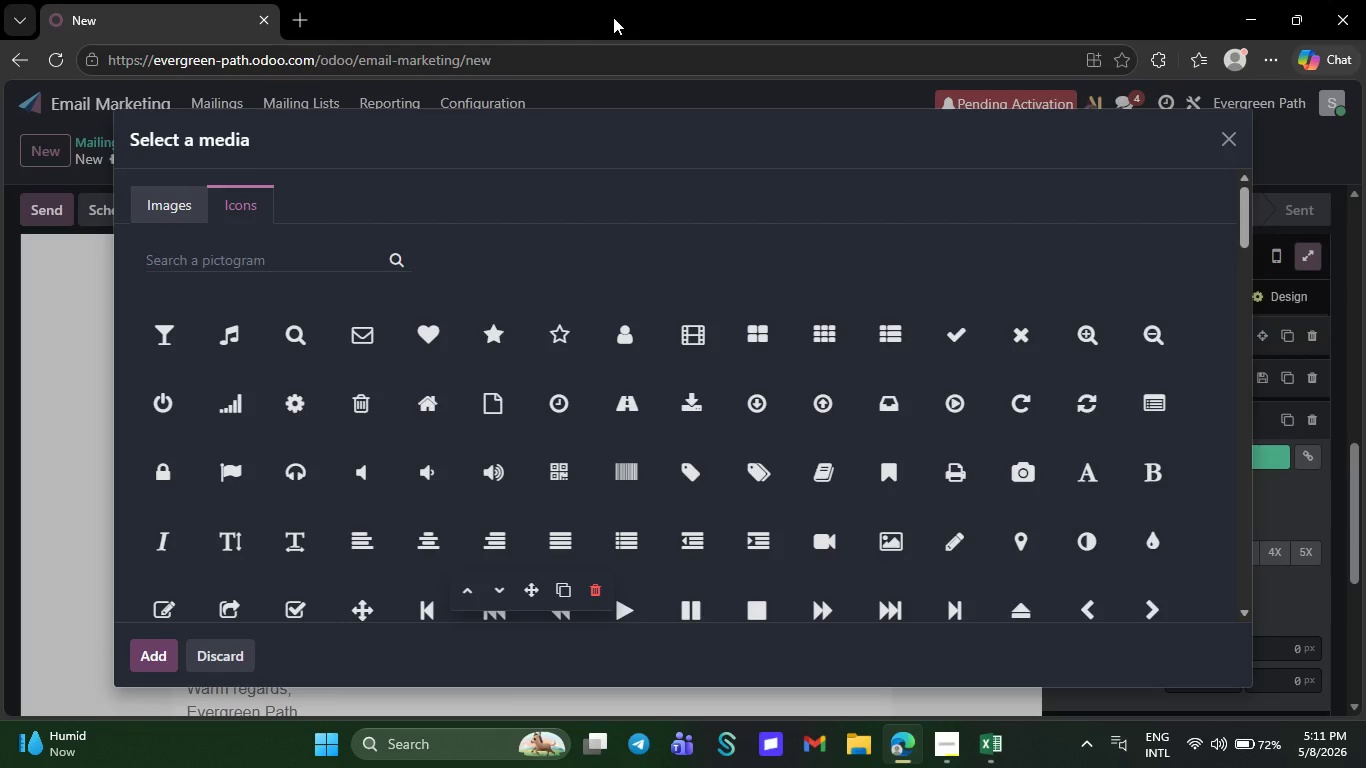 
wait(6.33)
 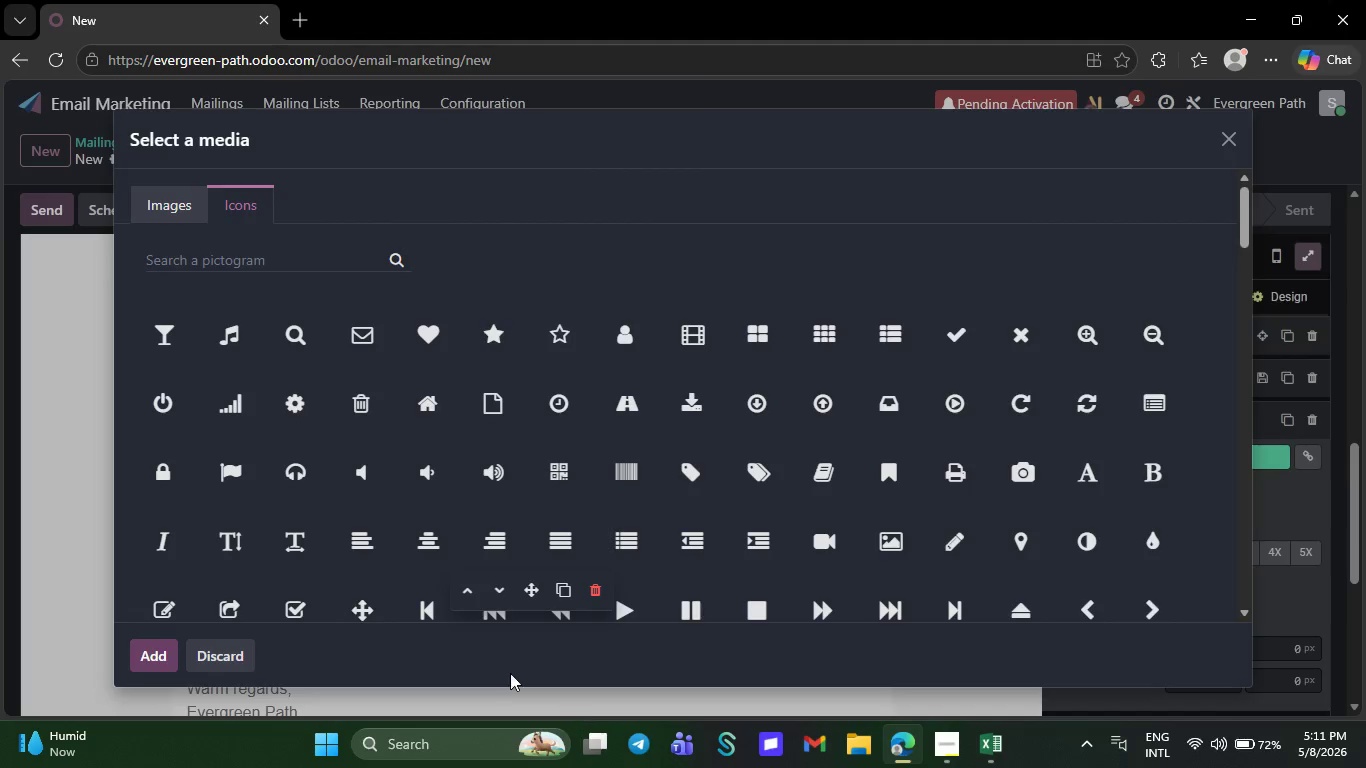 
left_click([1222, 149])
 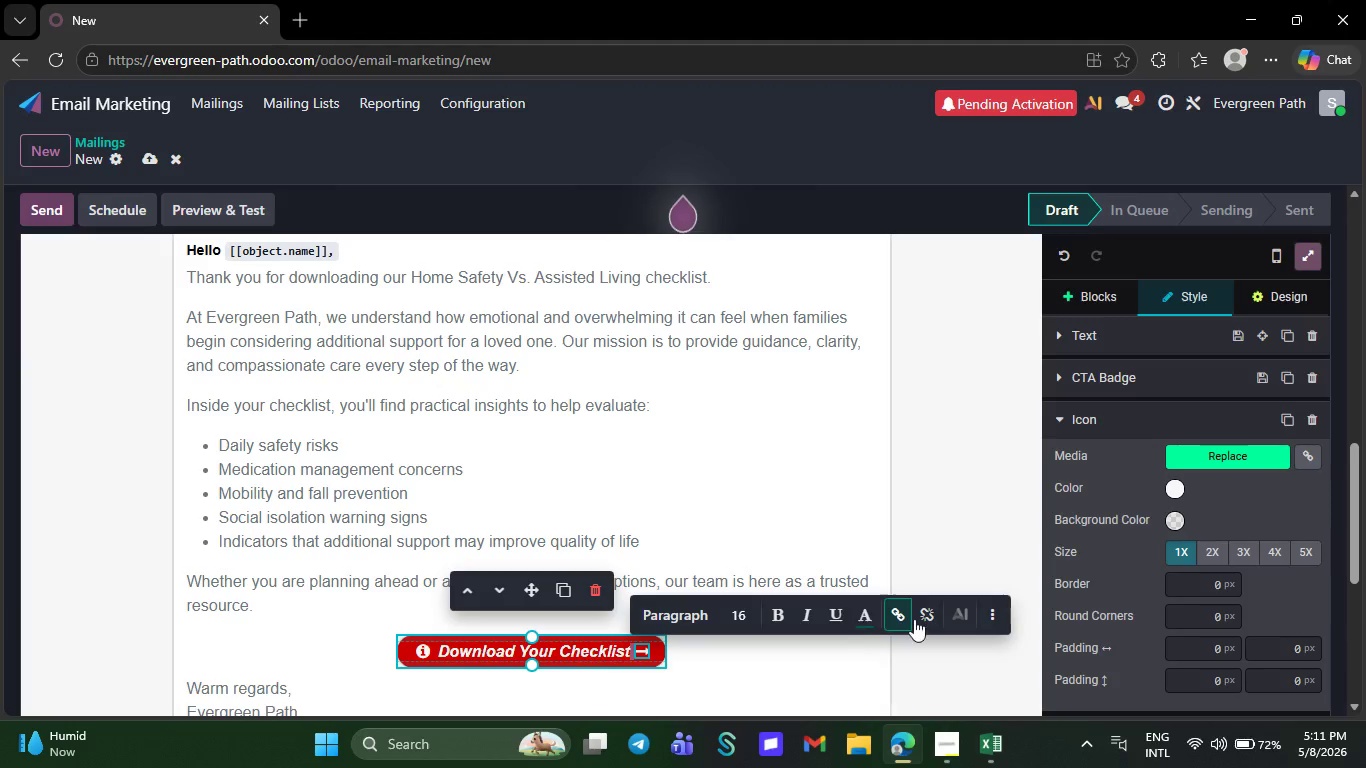 
wait(5.92)
 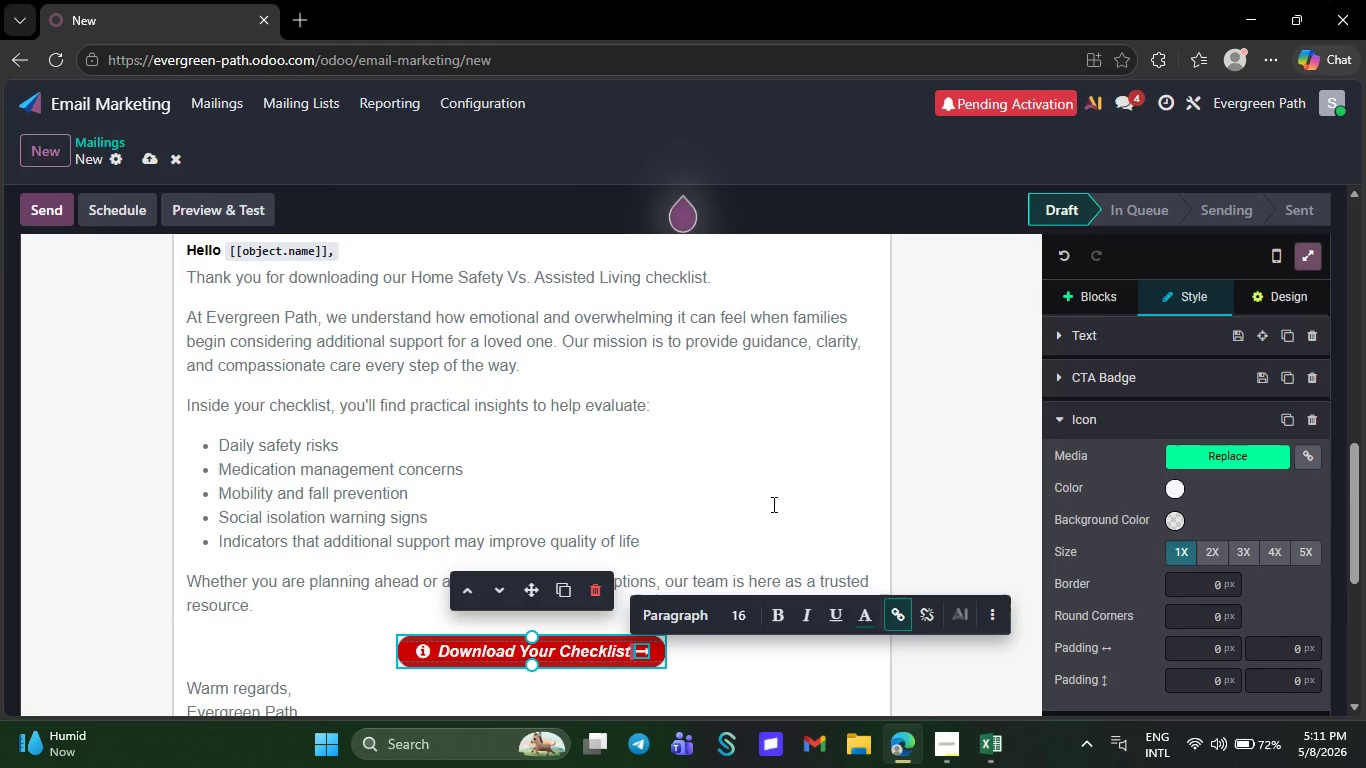 
left_click([635, 650])
 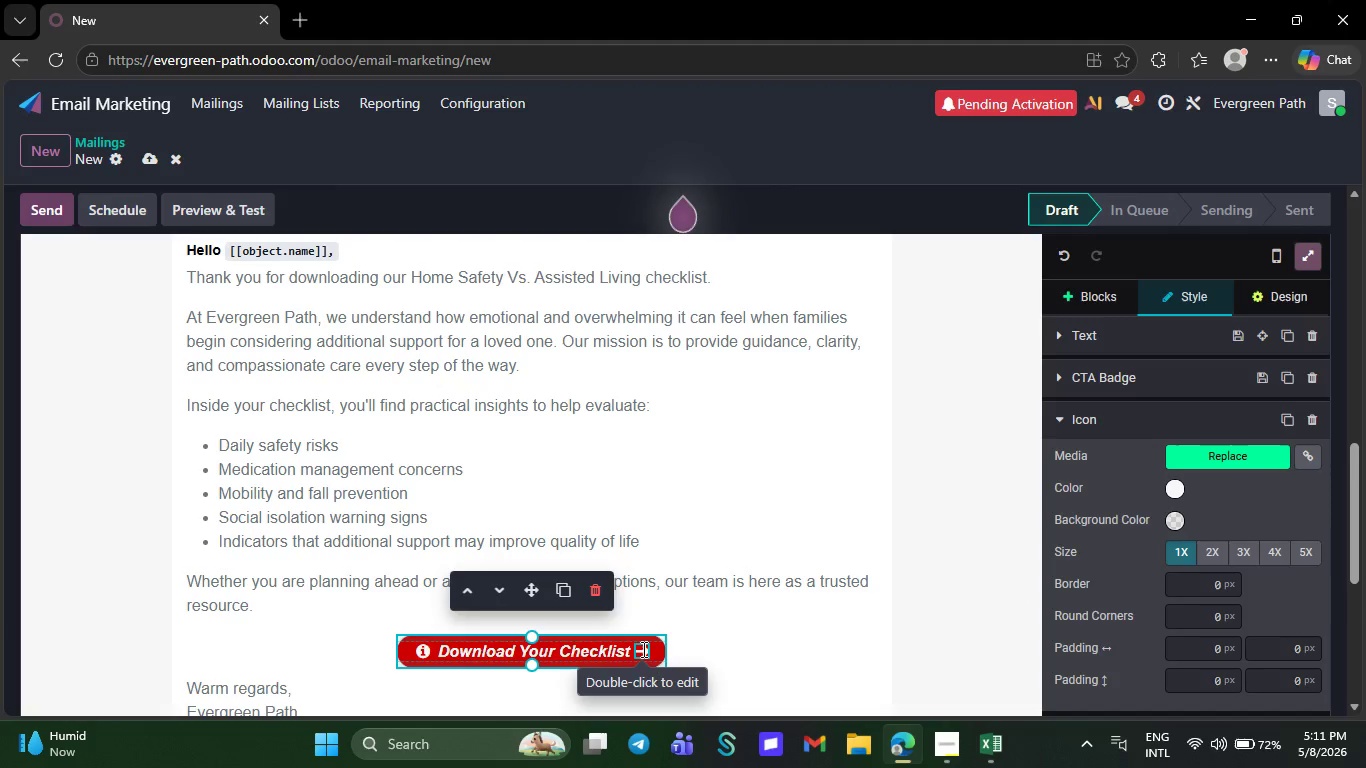 
left_click([634, 648])
 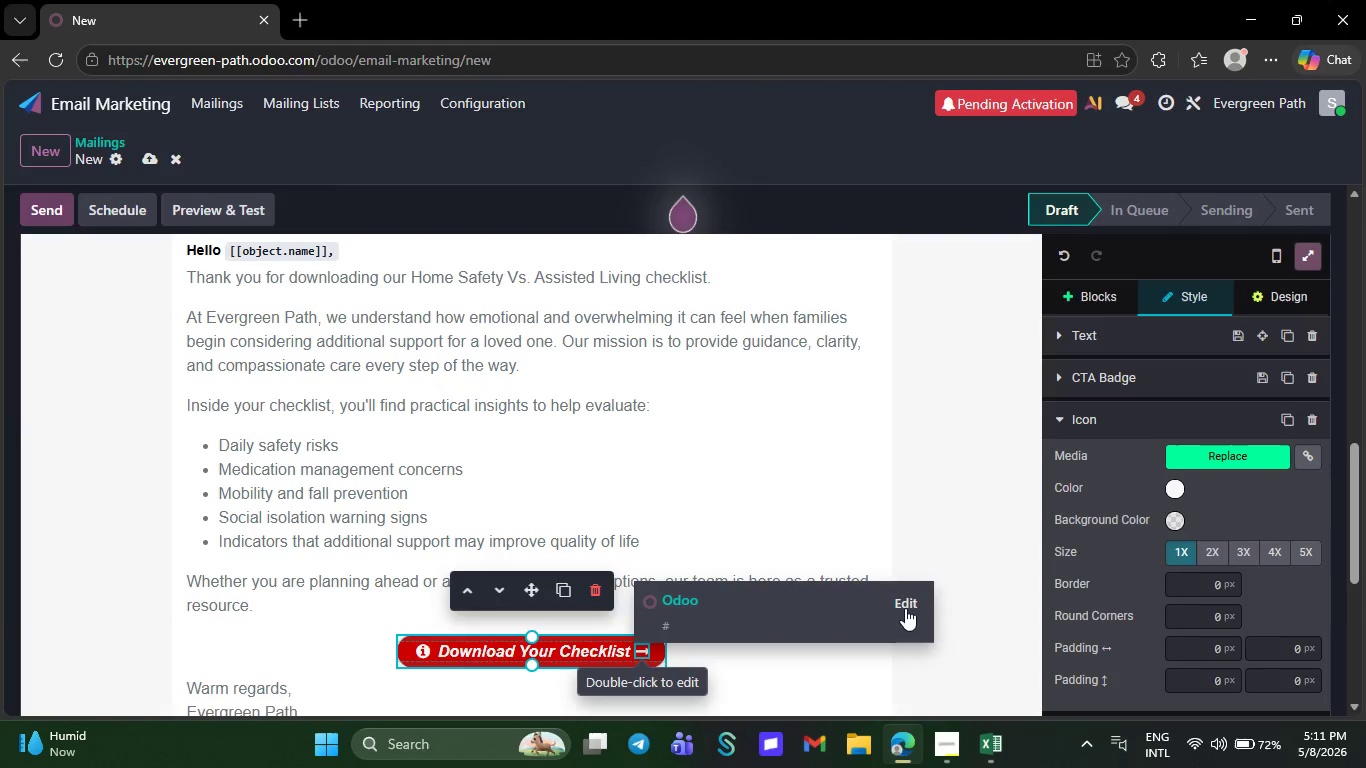 
left_click([903, 605])
 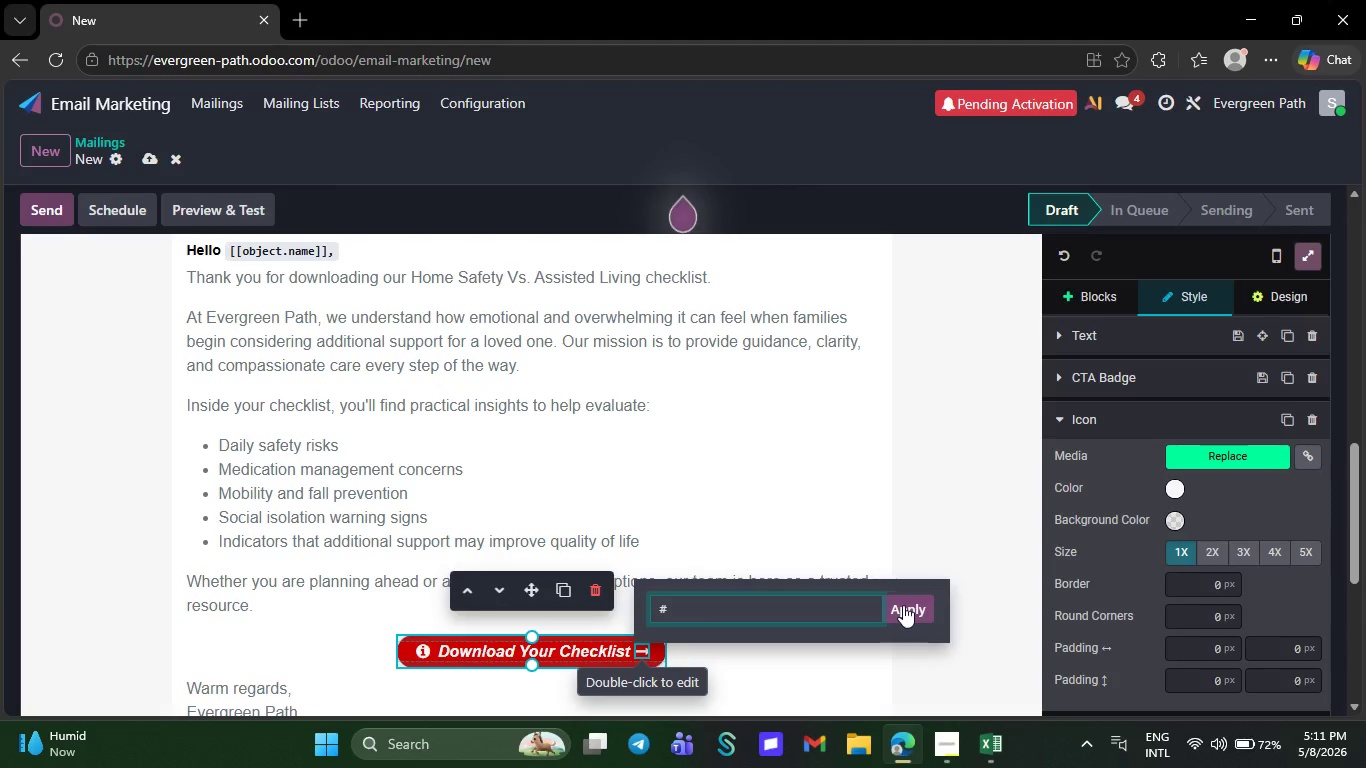 
key(Backspace)
type(https://ever)
 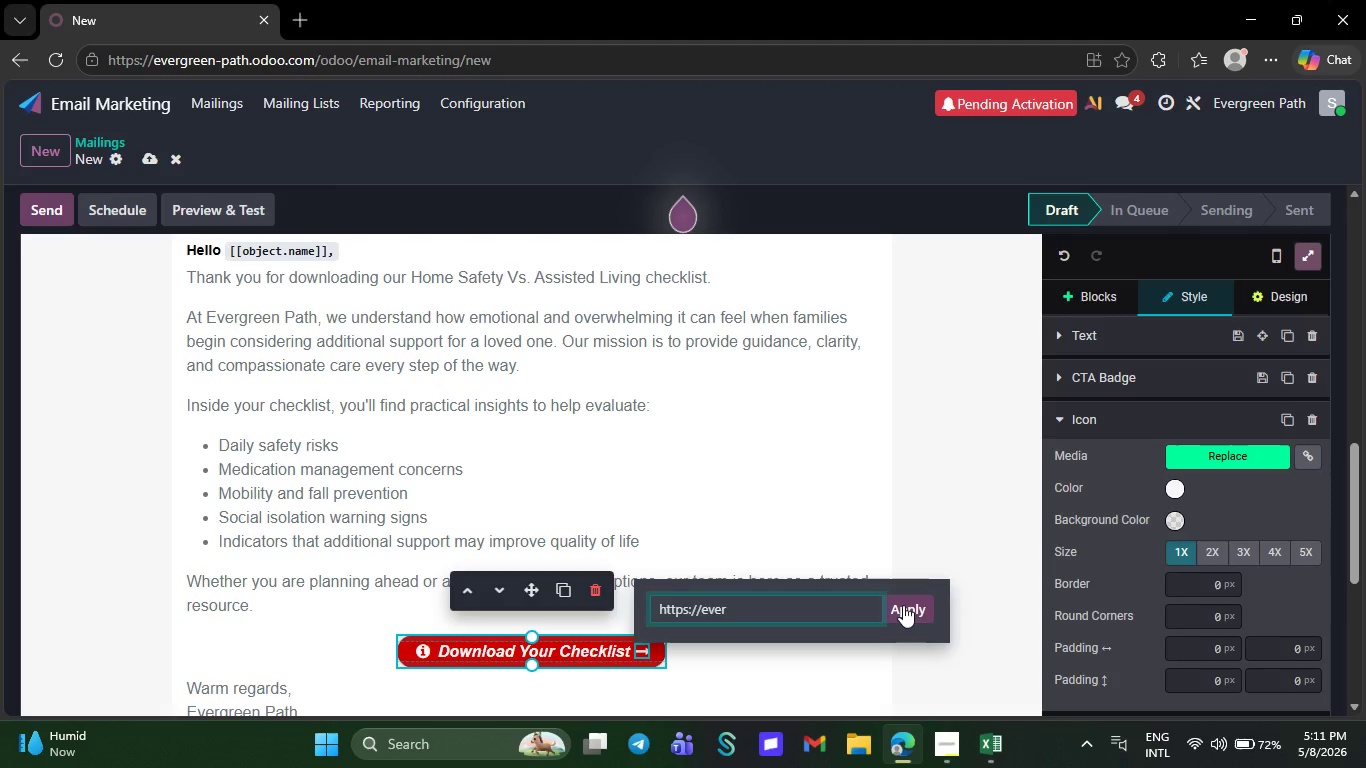 
type(greenpath.com/)
 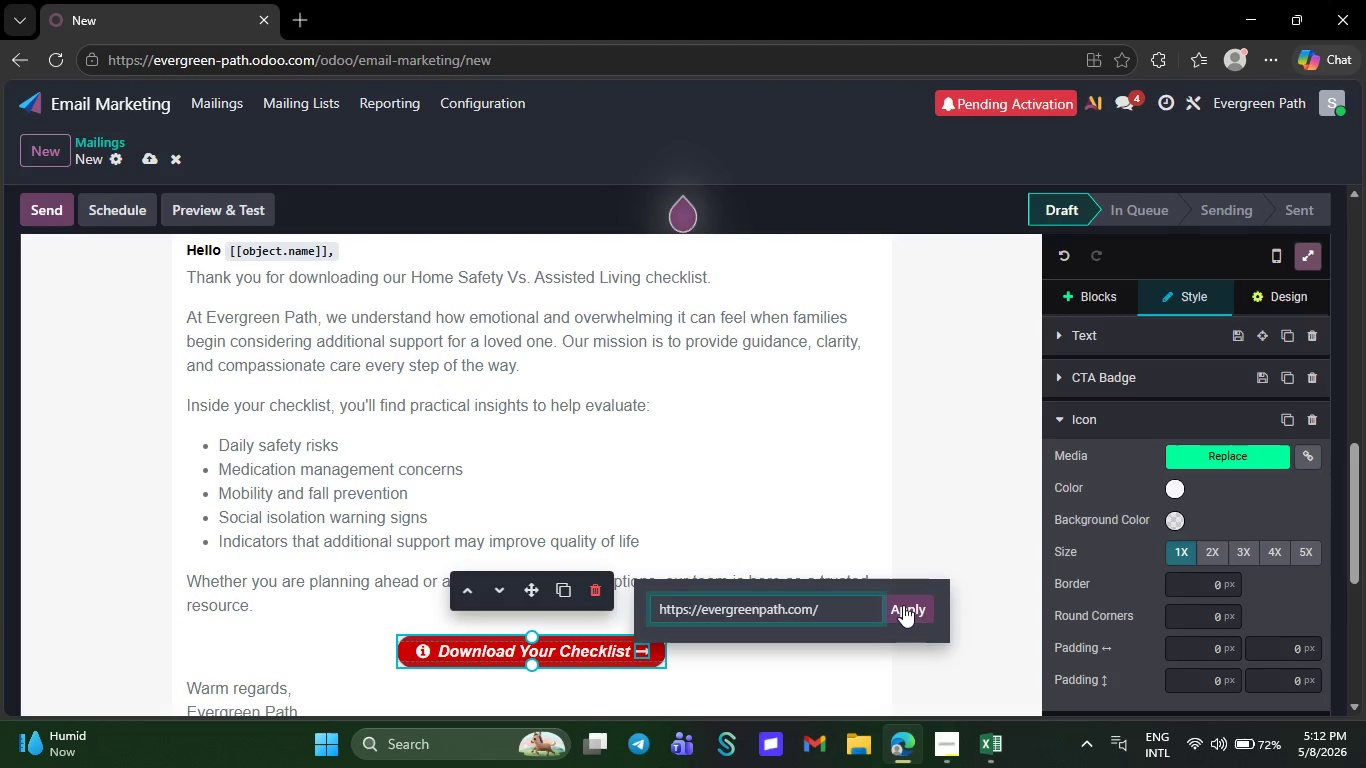 
wait(20.83)
 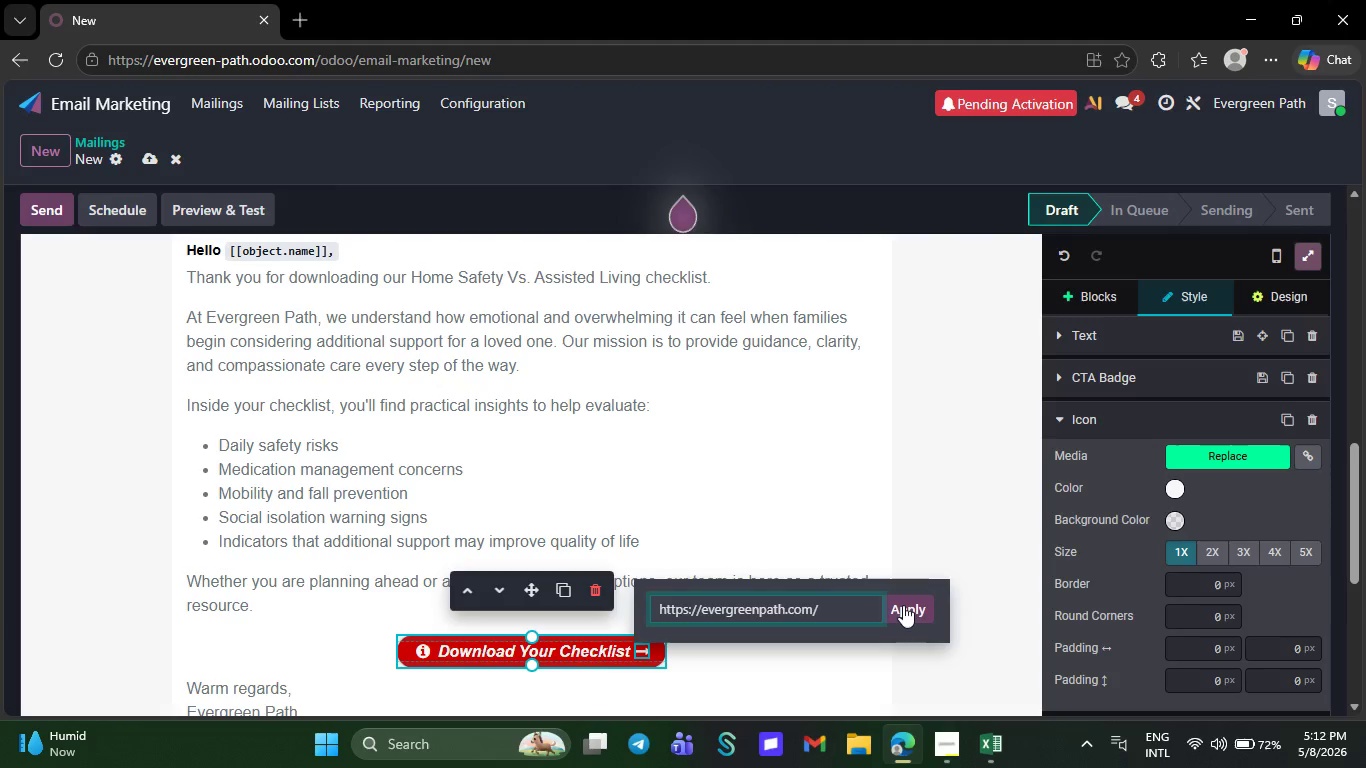 
key(C)
 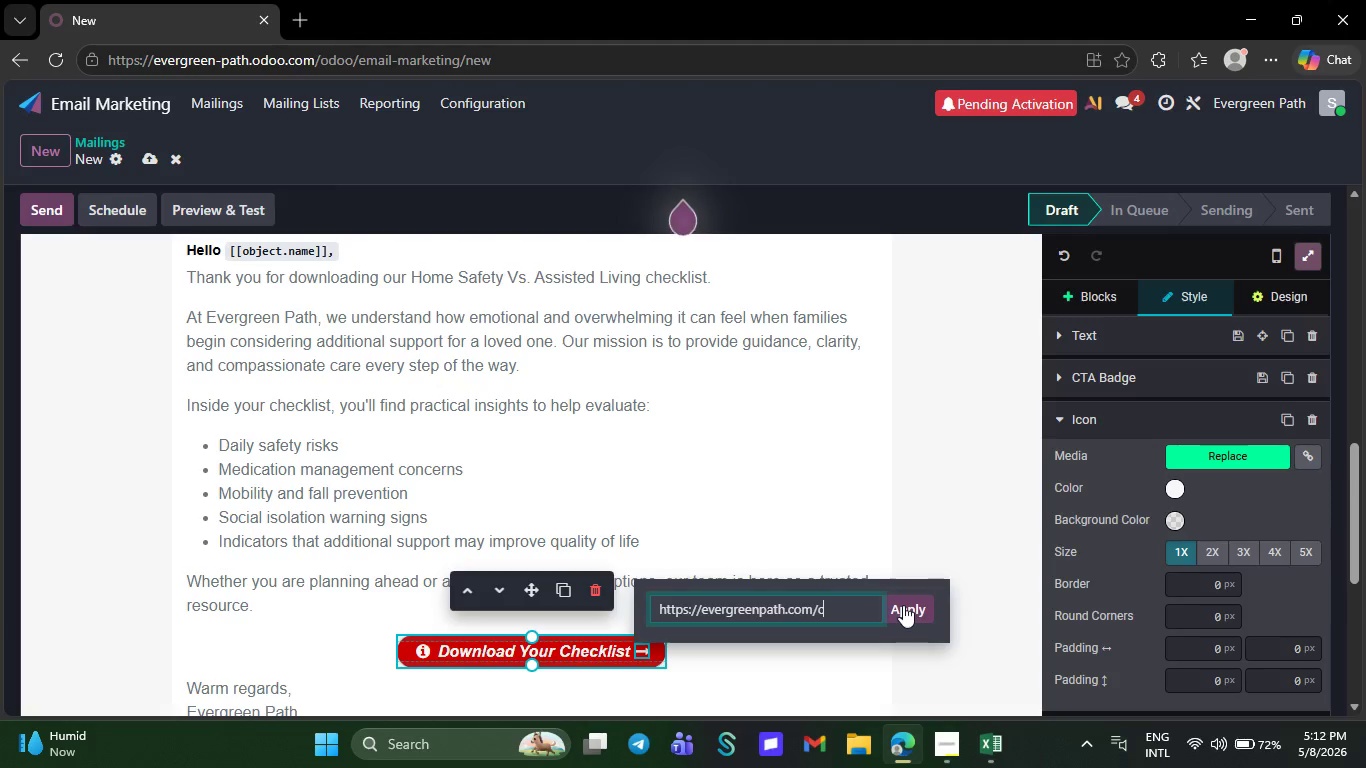 
type(hecklist)
 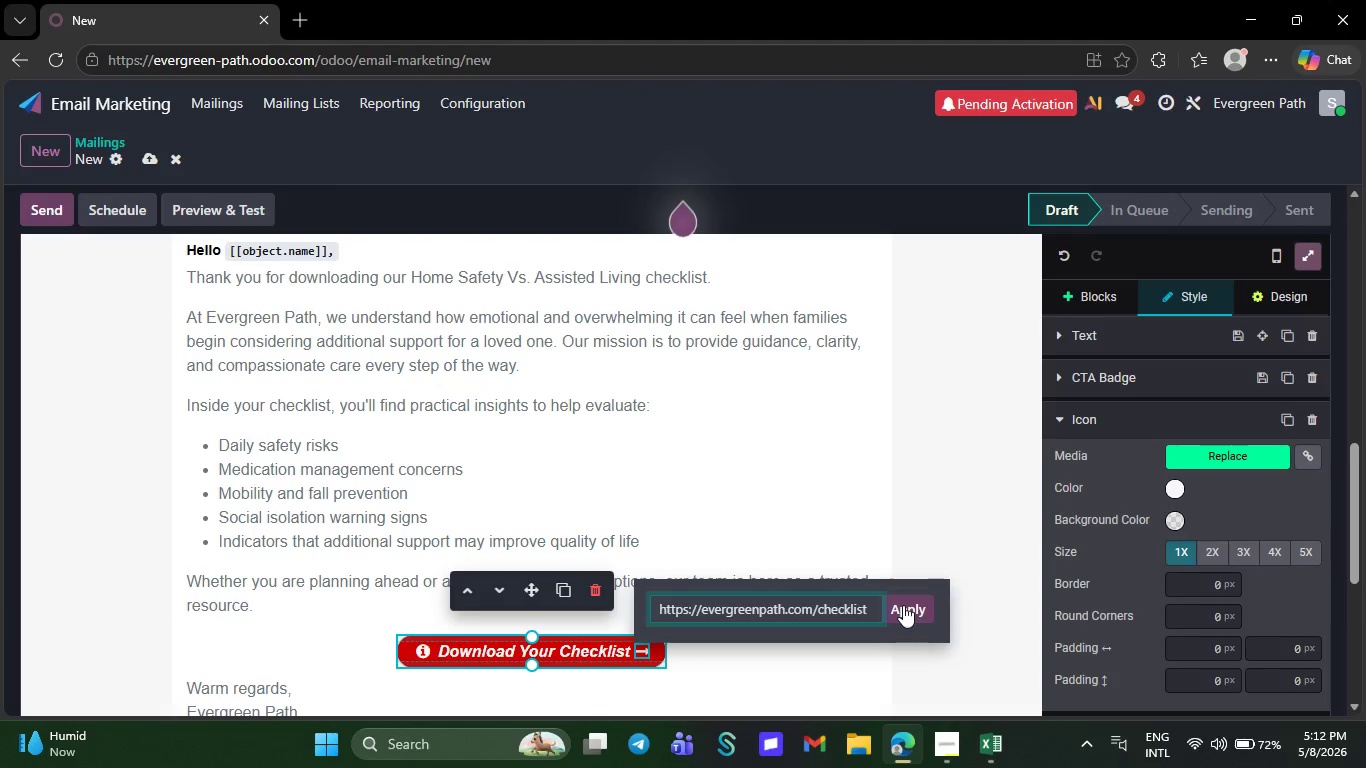 
left_click([903, 605])
 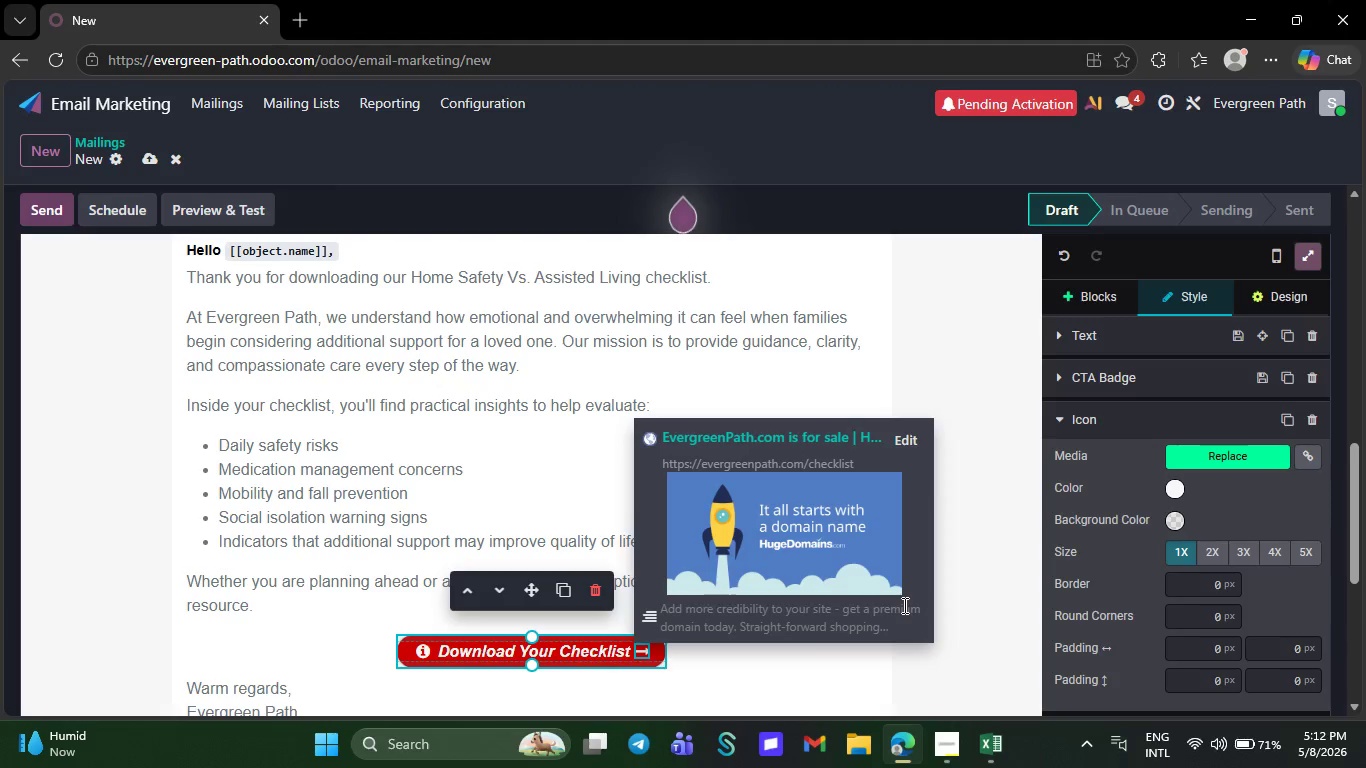 
wait(12.98)
 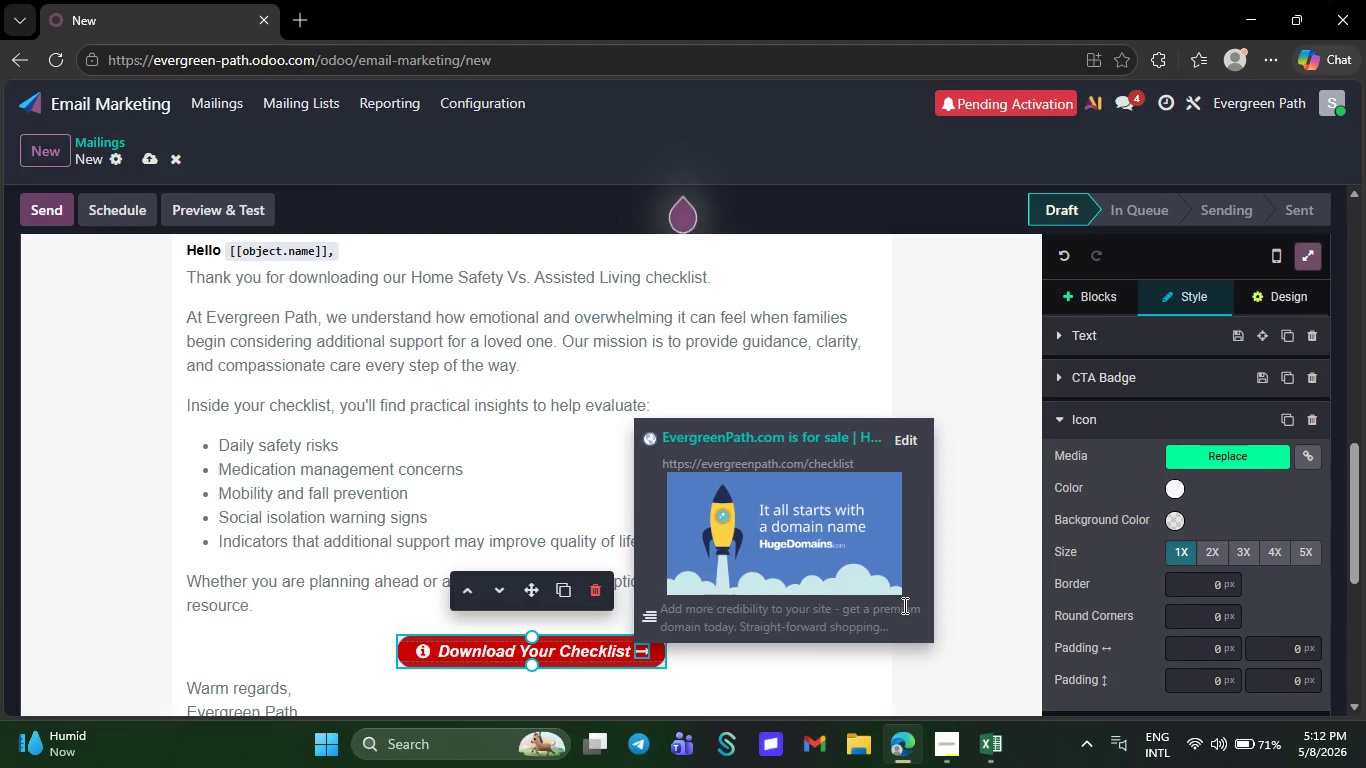 
left_click([927, 333])
 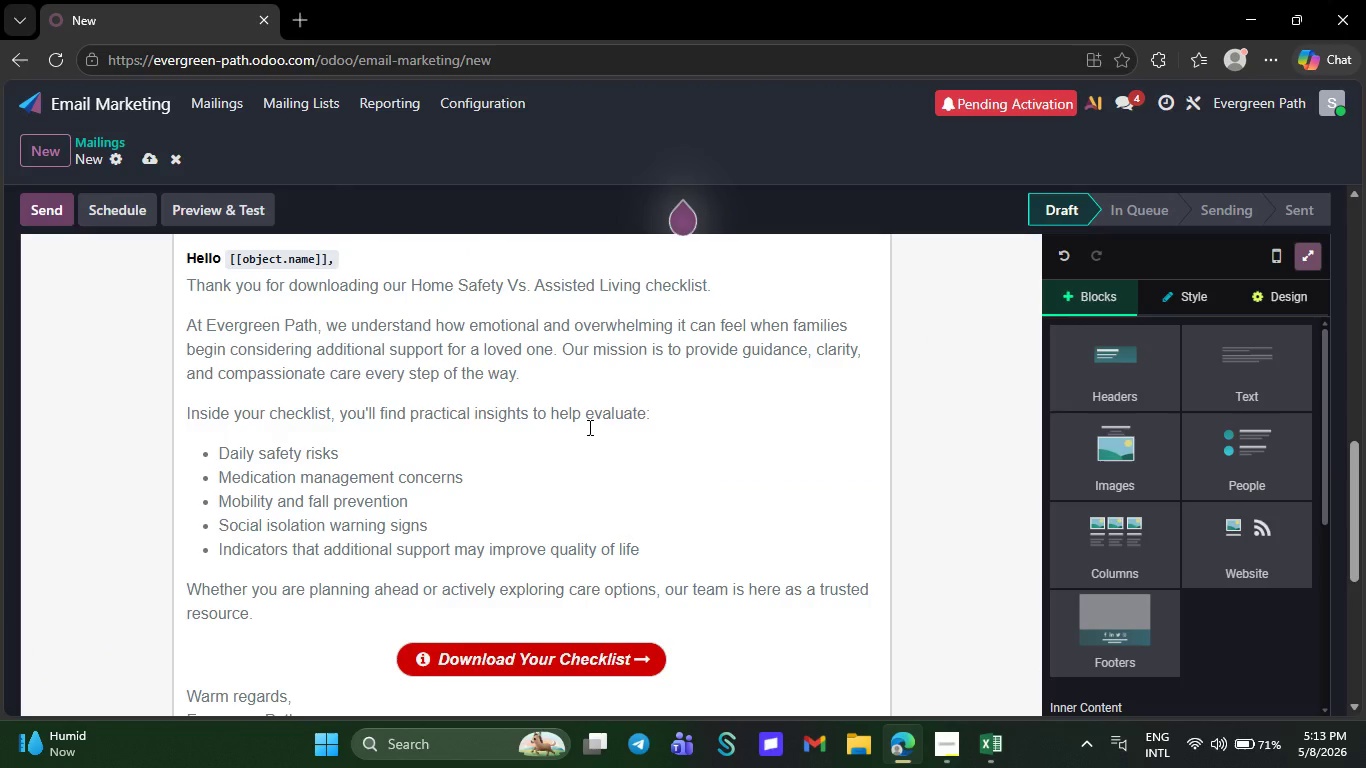 
wait(11.69)
 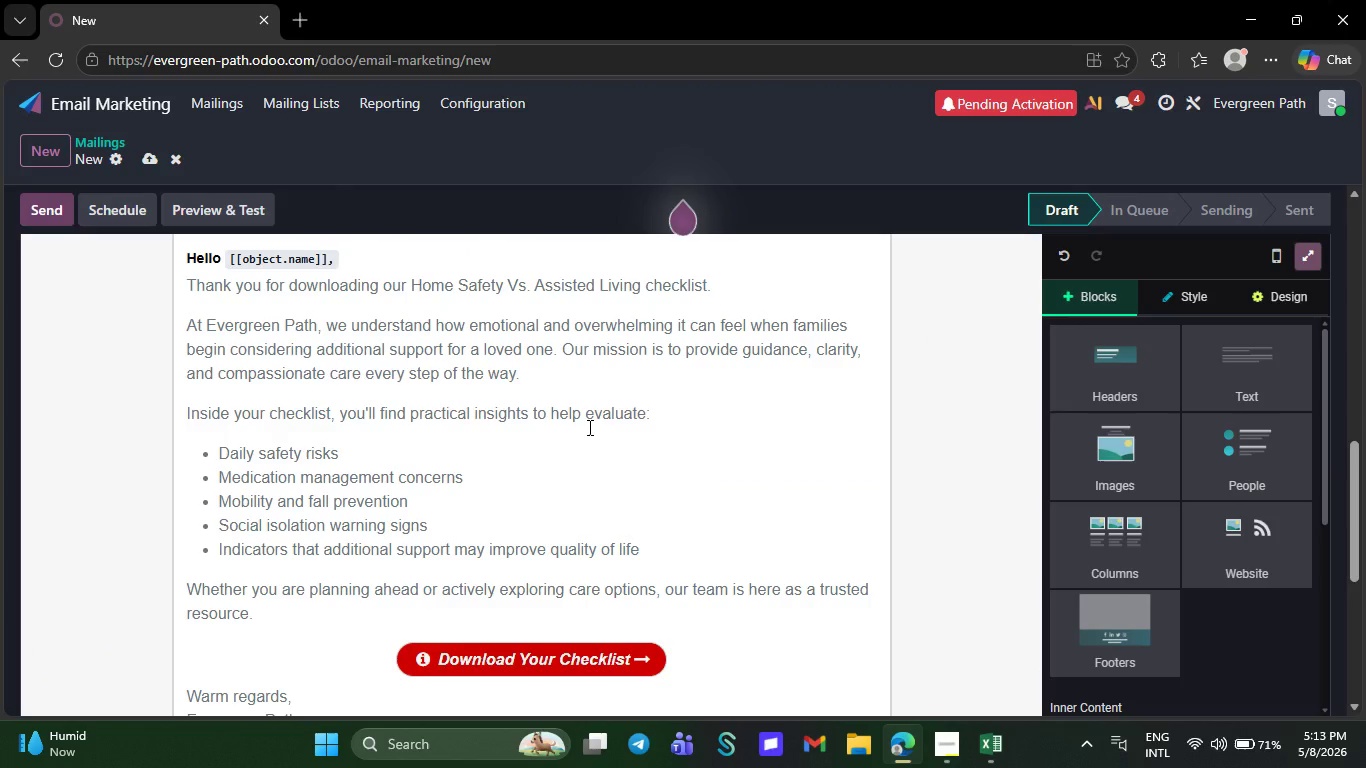 
left_click([479, 506])
 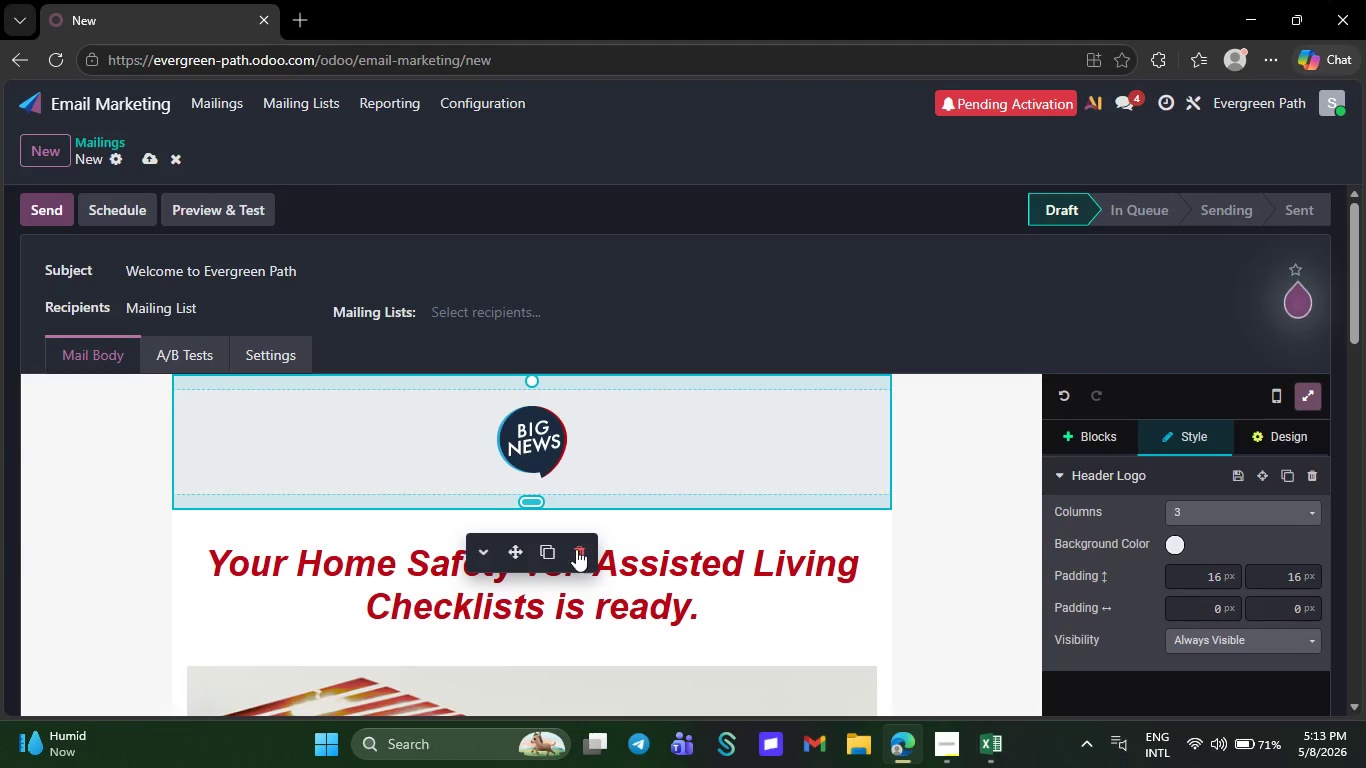 
left_click([579, 550])
 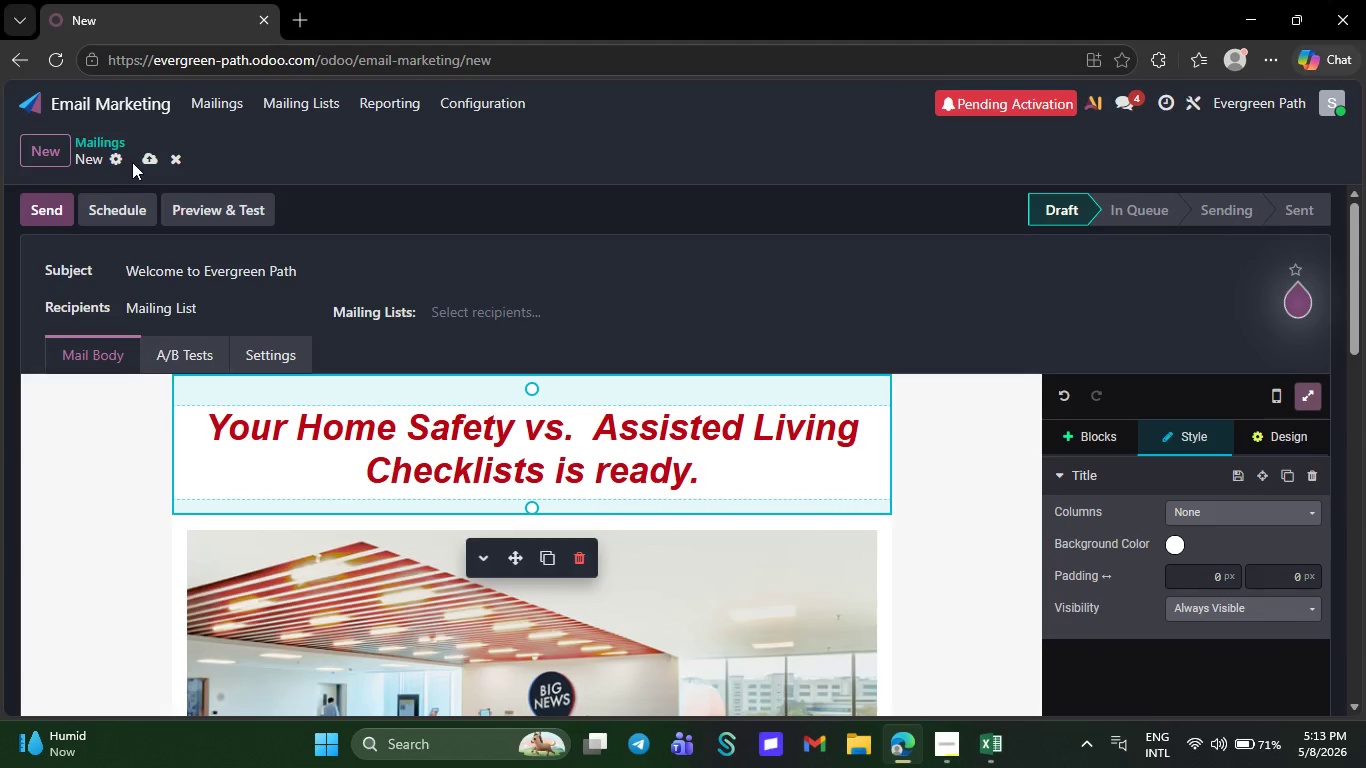 
left_click([143, 153])
 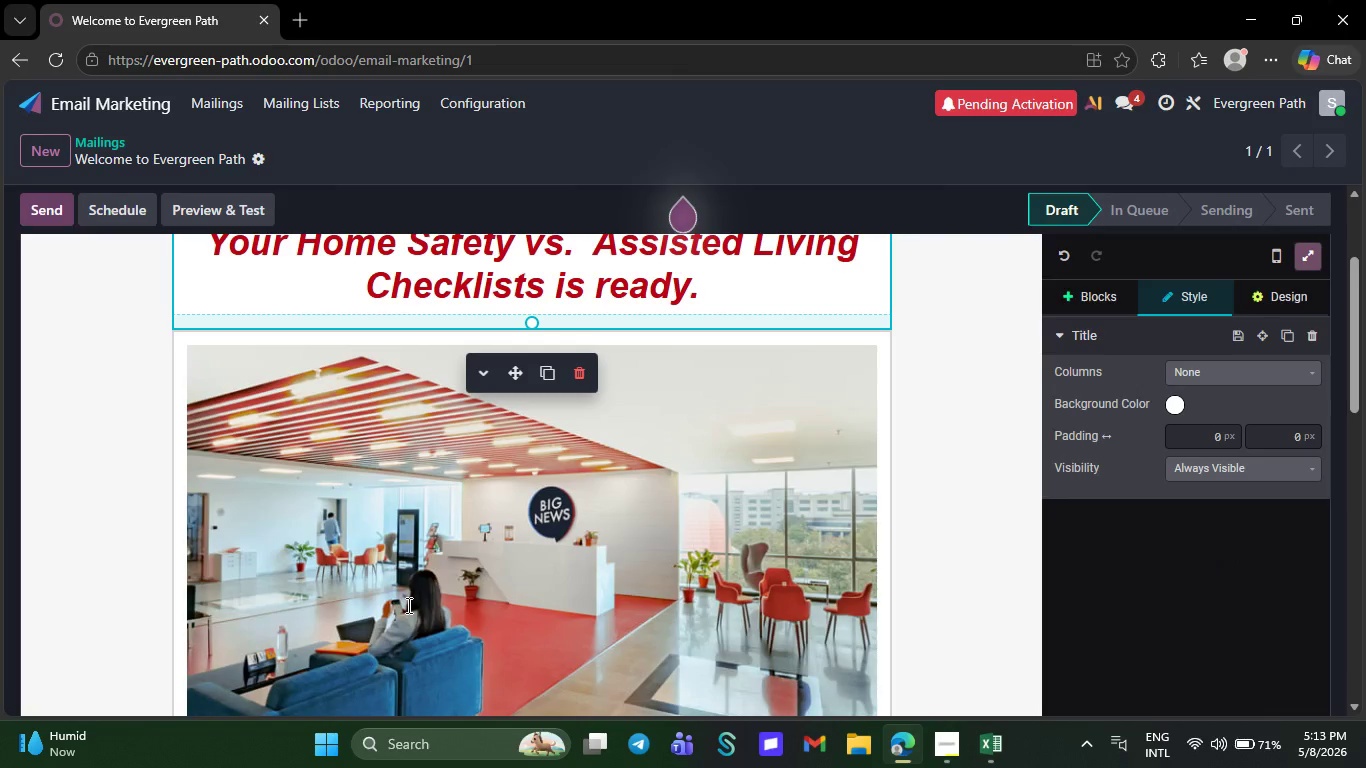 
wait(5.28)
 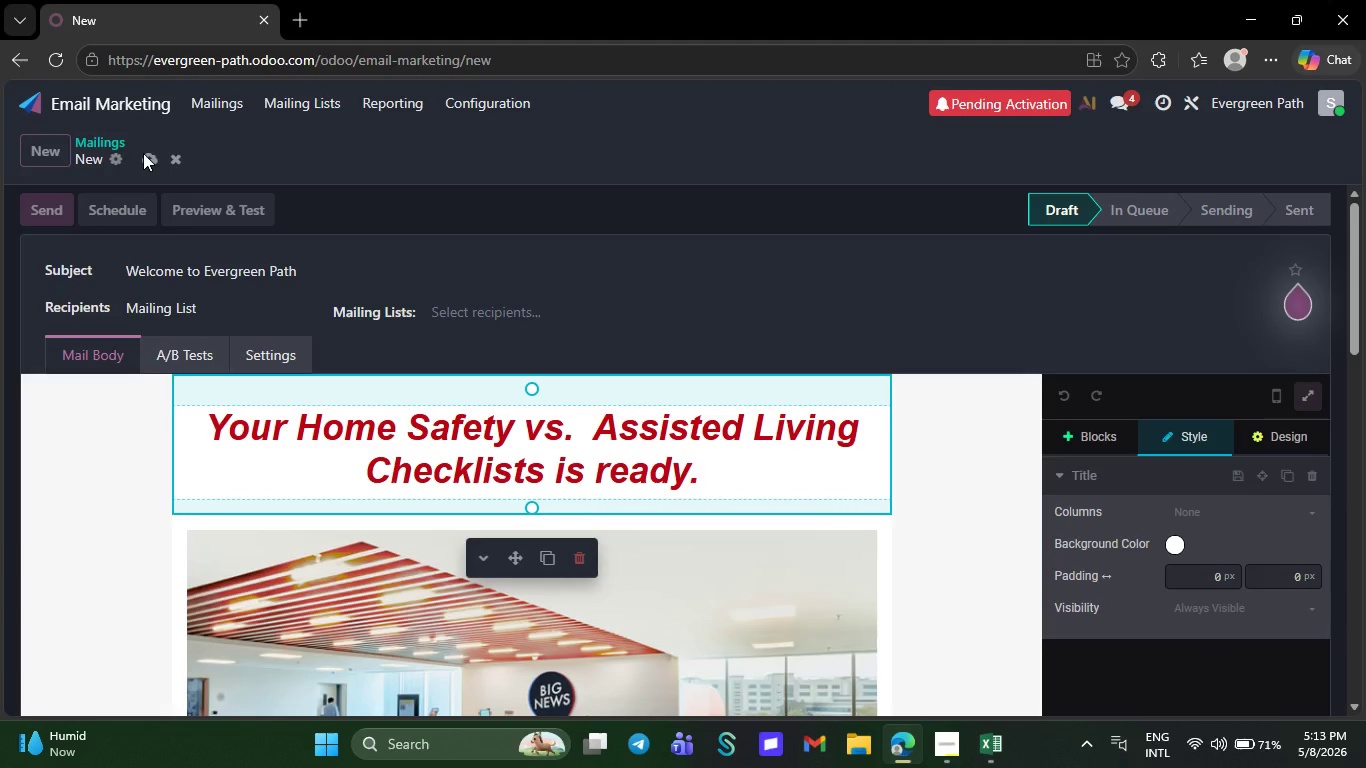 
double_click([436, 567])
 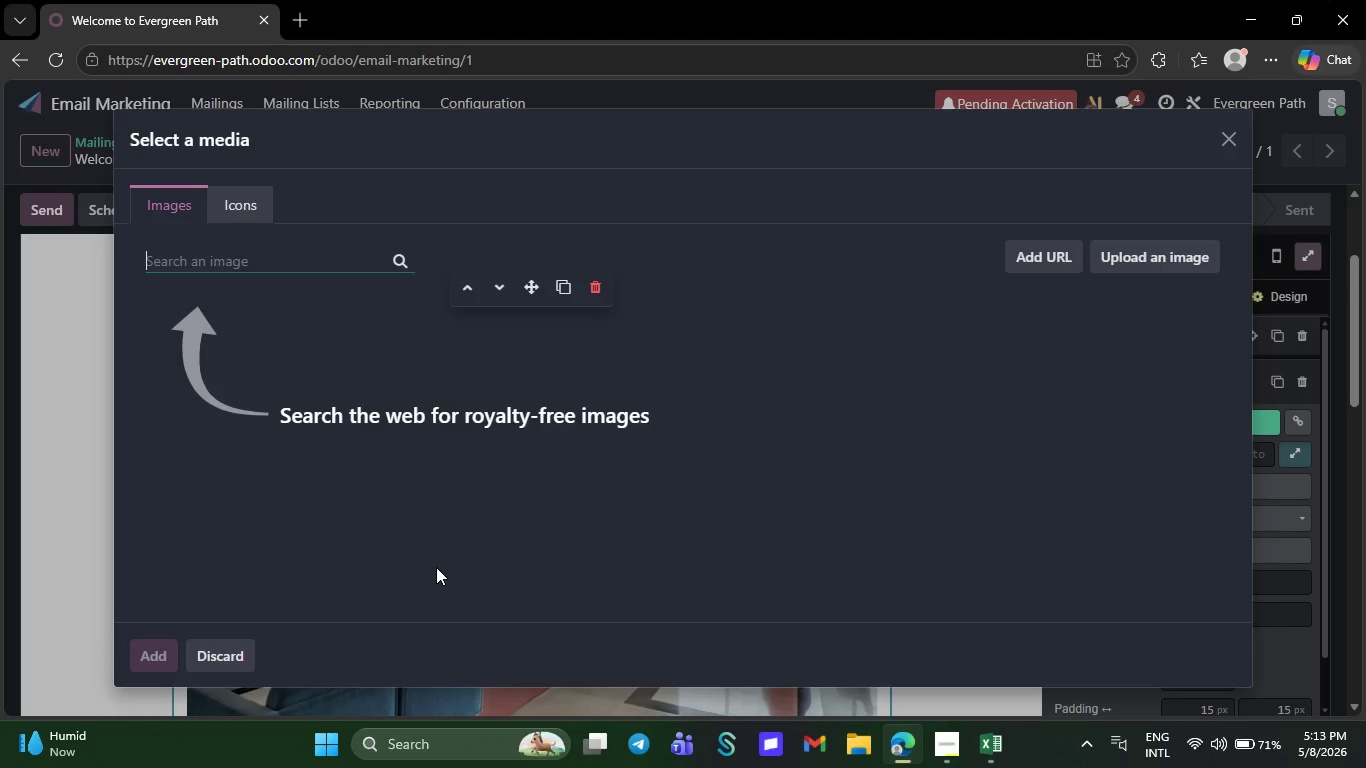 
wait(10.52)
 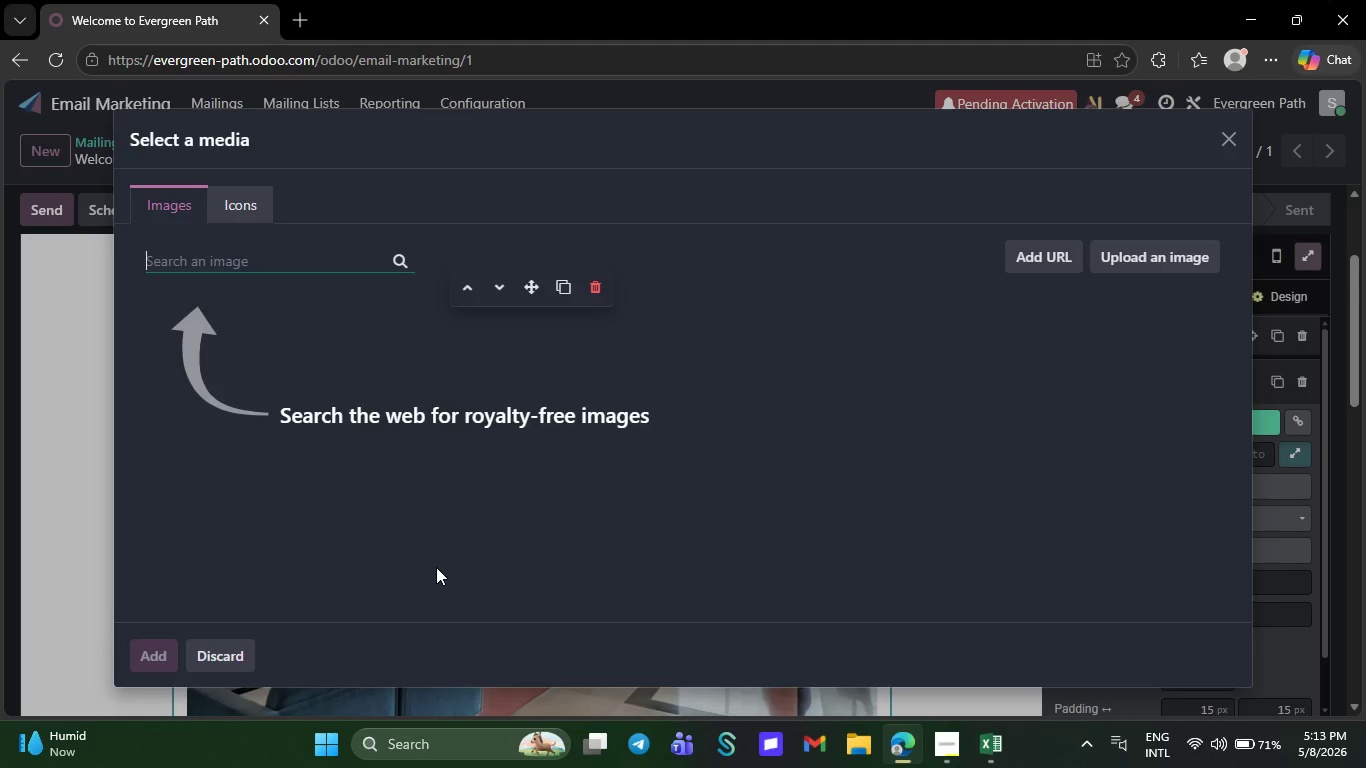 
type(se)
 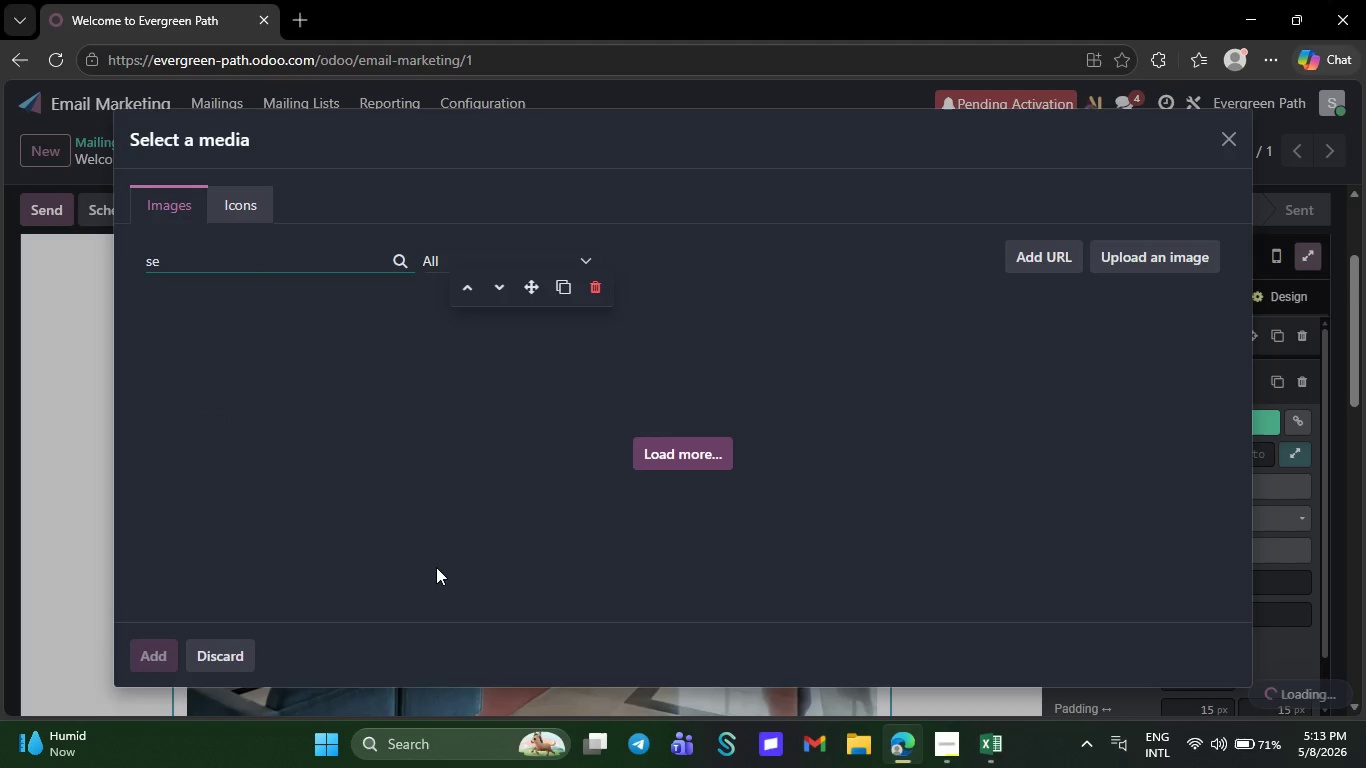 
type(nior family support)
 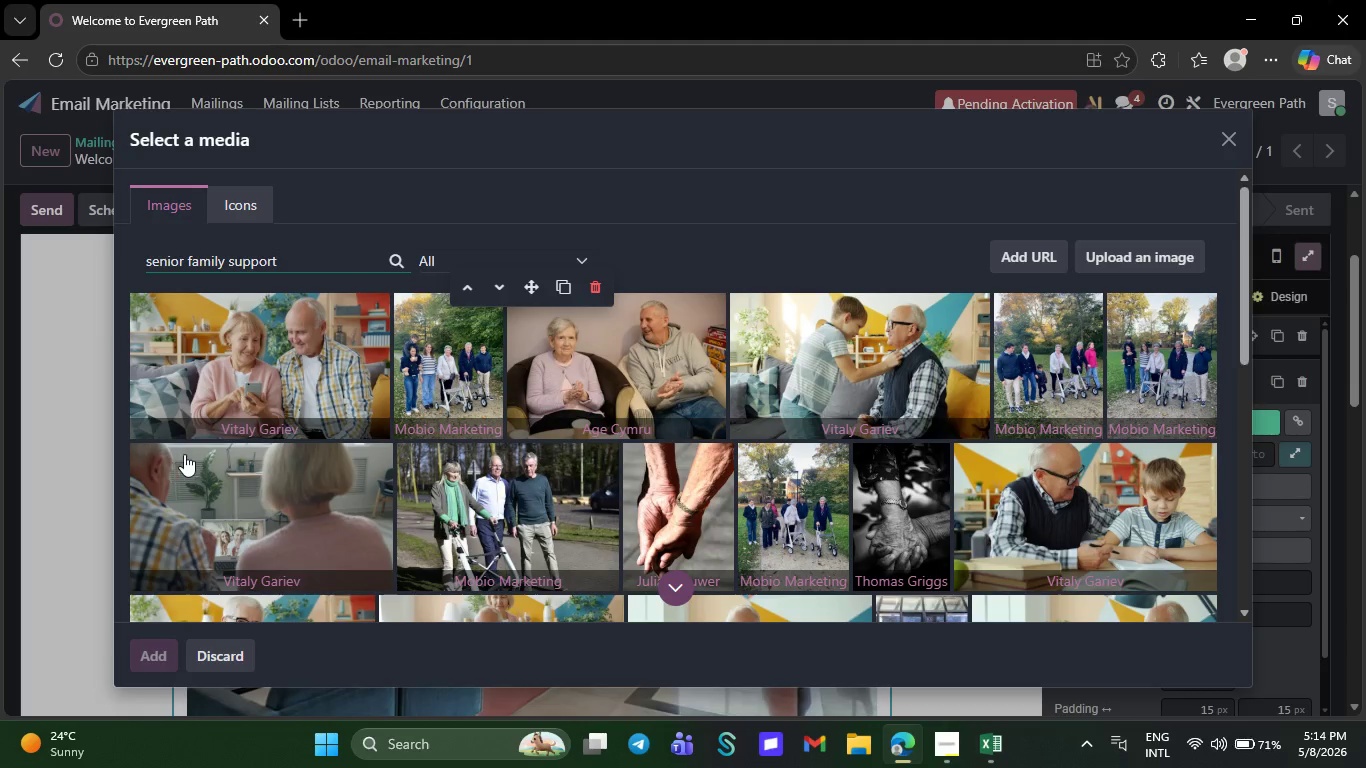 
wait(38.14)
 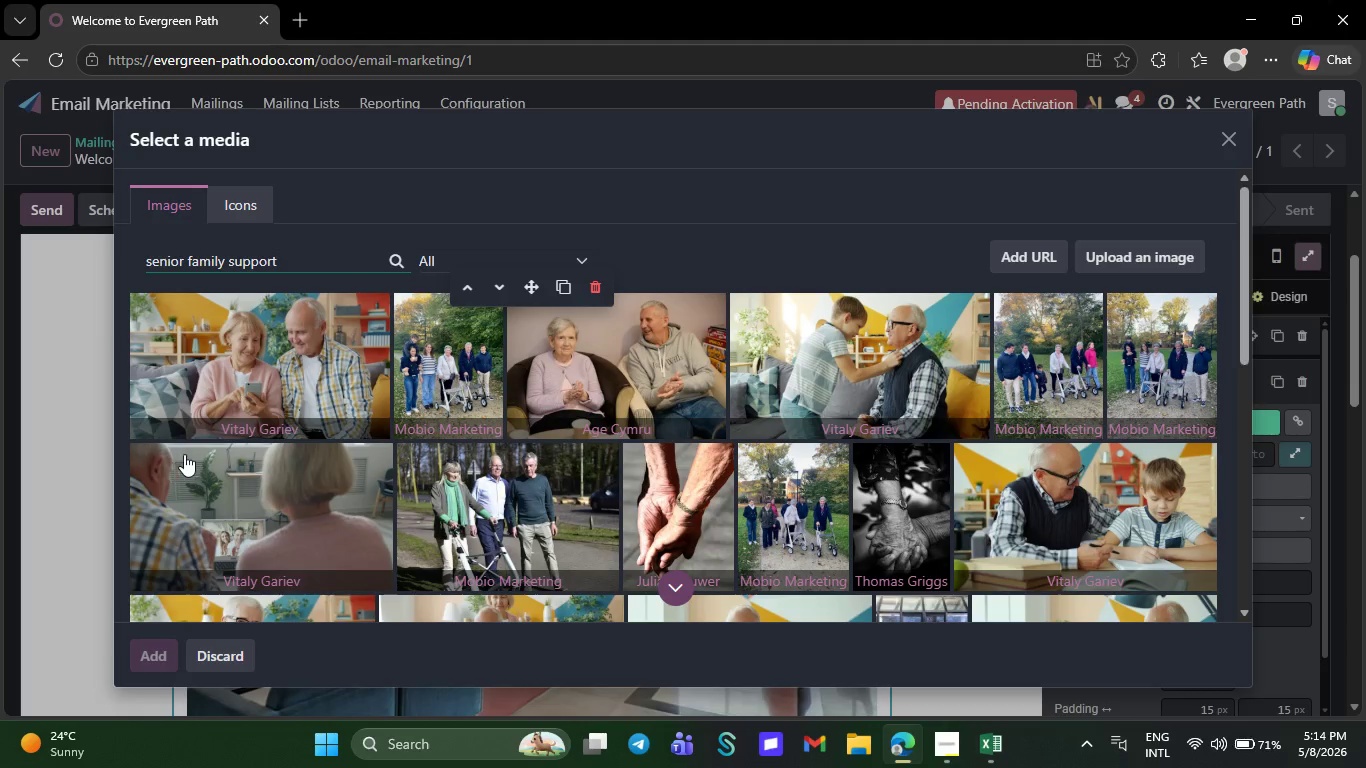 
left_click([226, 329])
 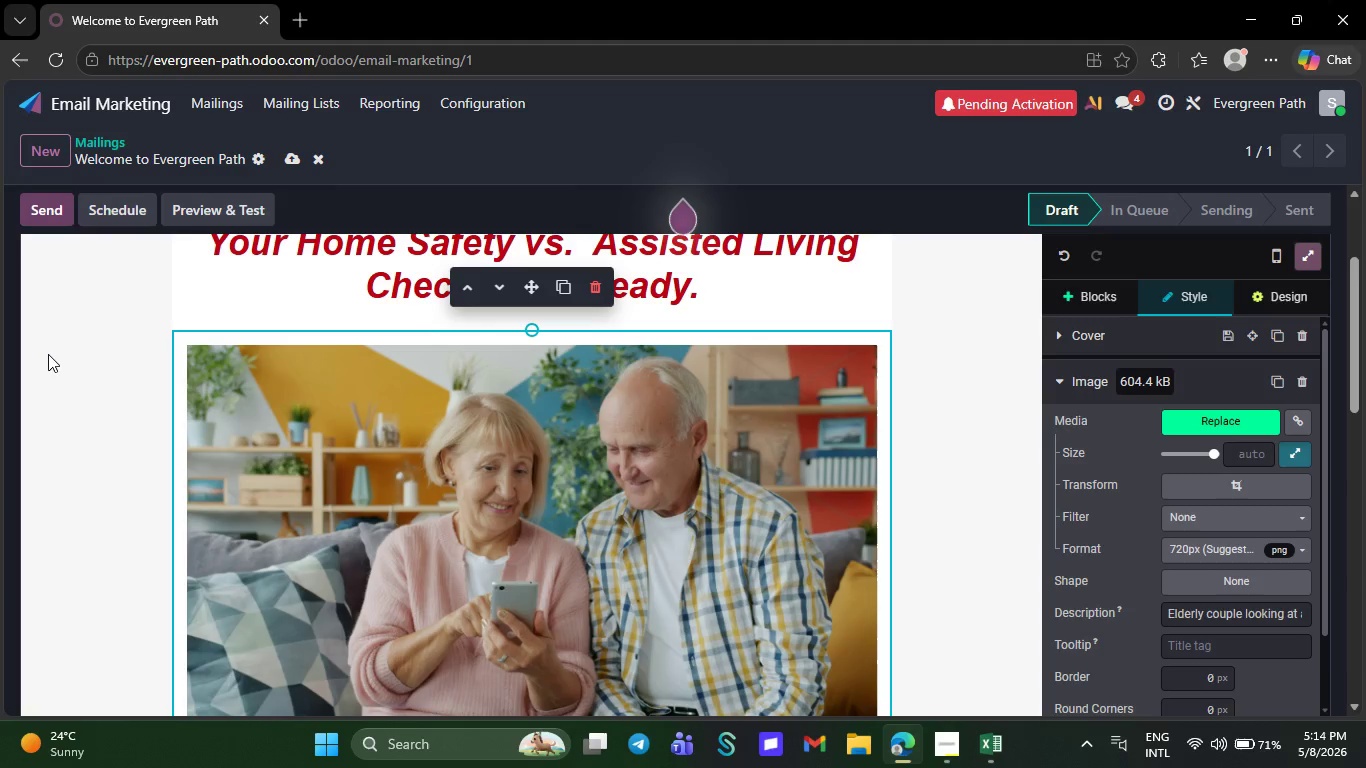 
wait(19.52)
 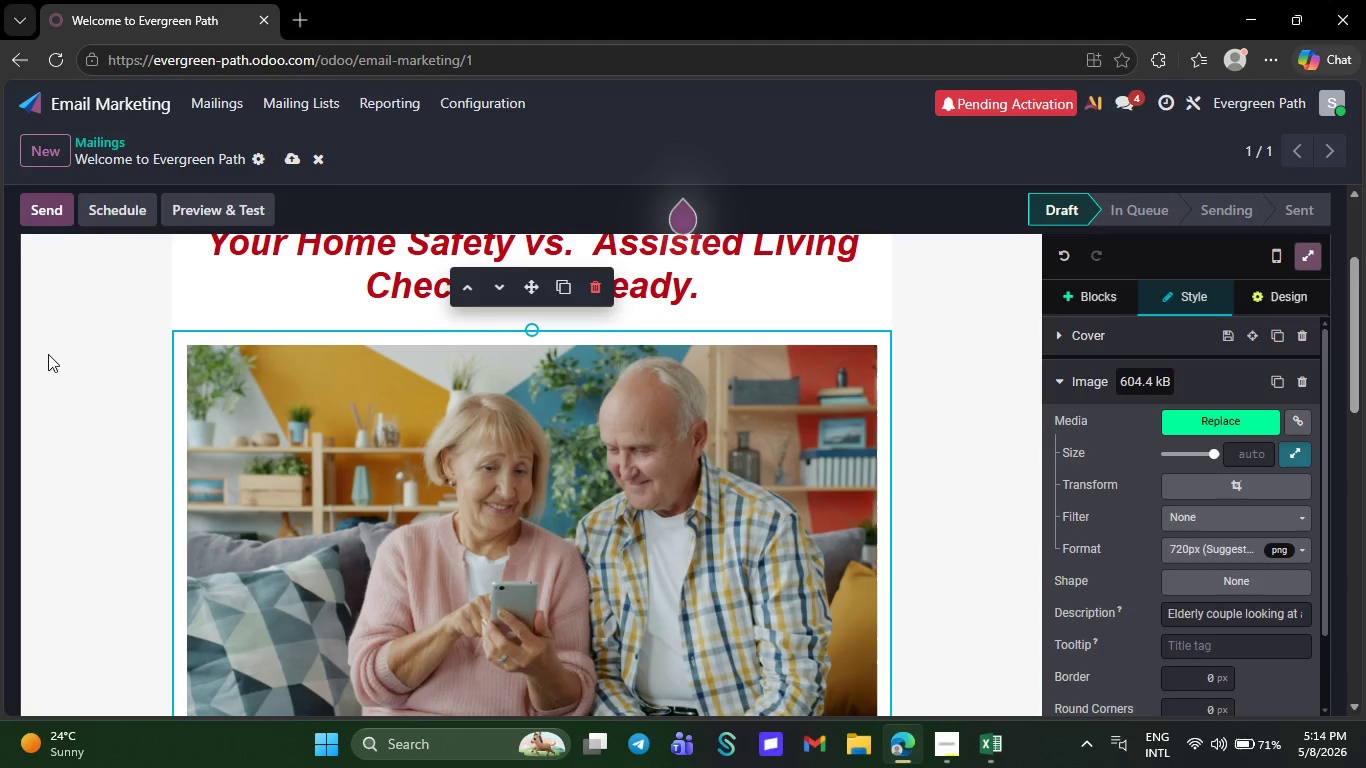 
left_click([1187, 476])
 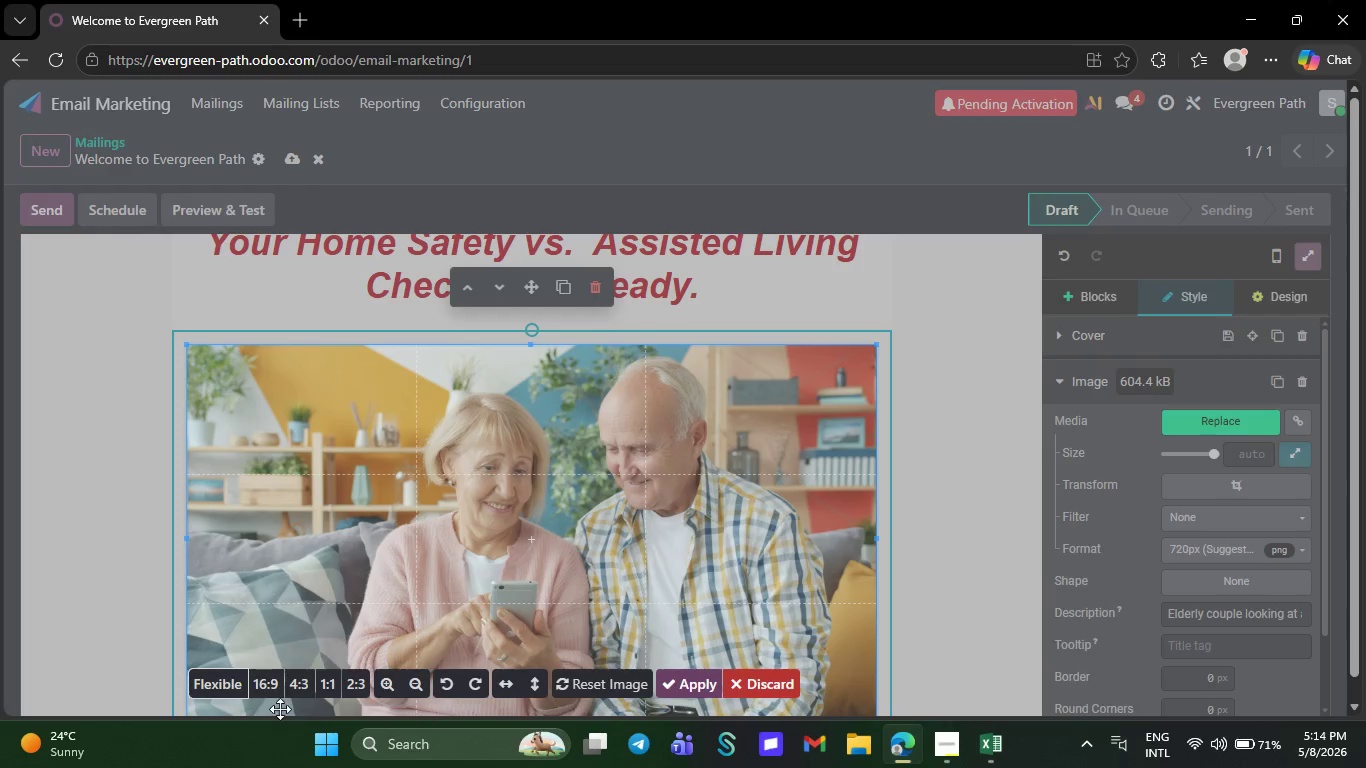 
left_click([267, 682])
 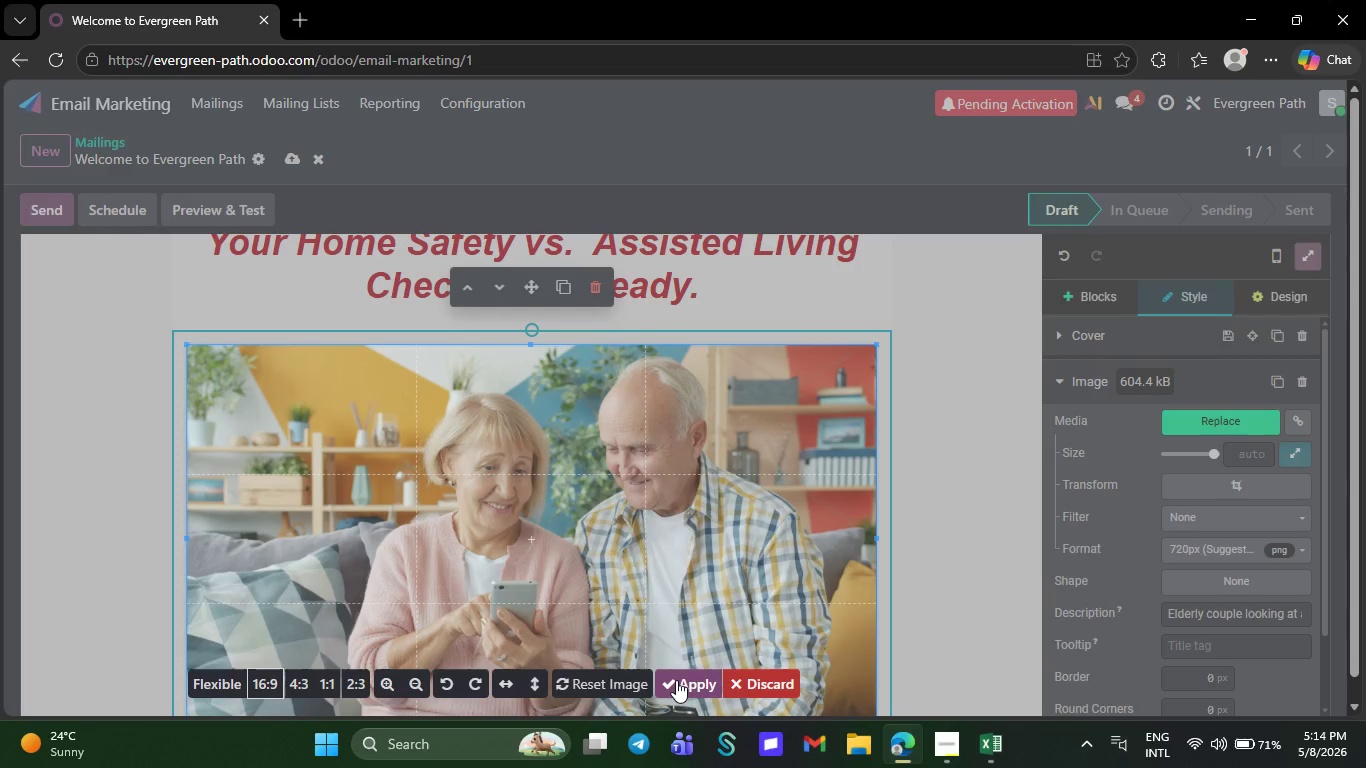 
left_click([676, 680])
 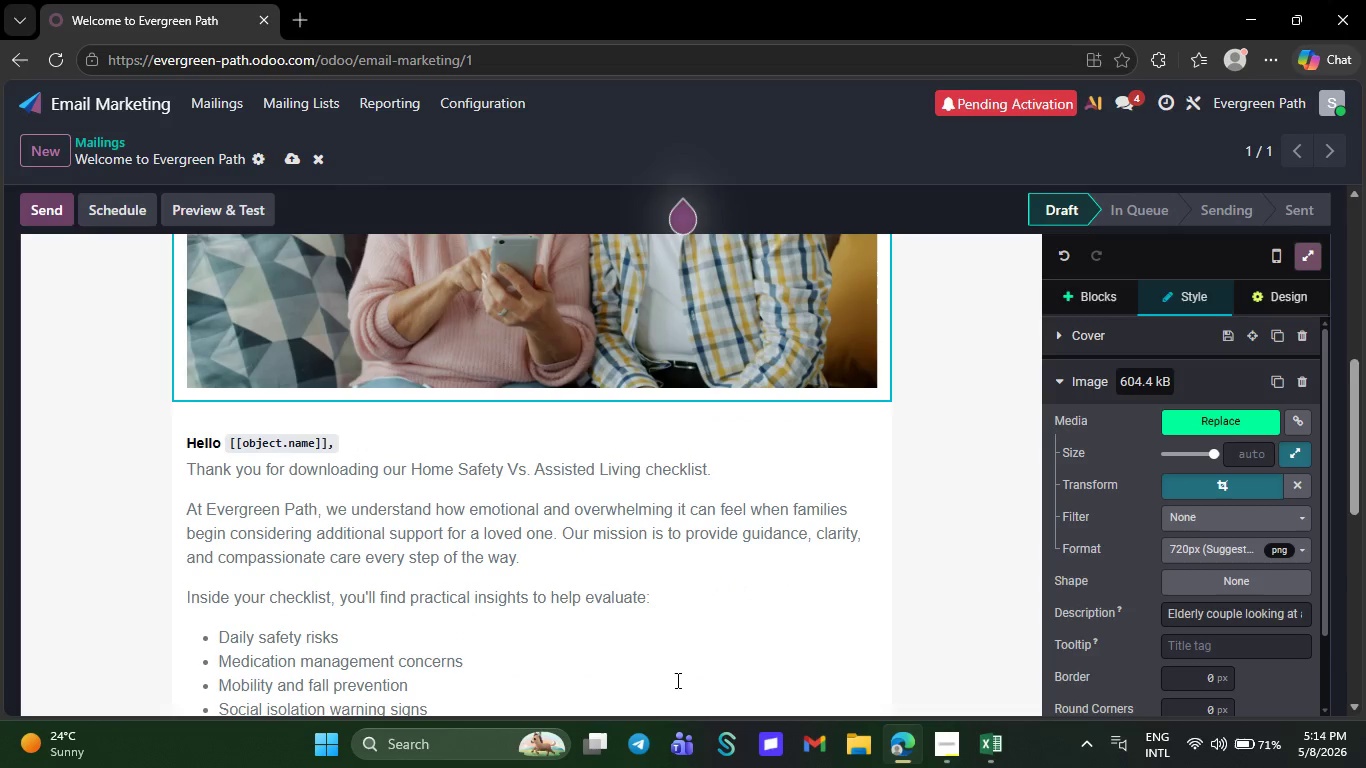 
wait(8.69)
 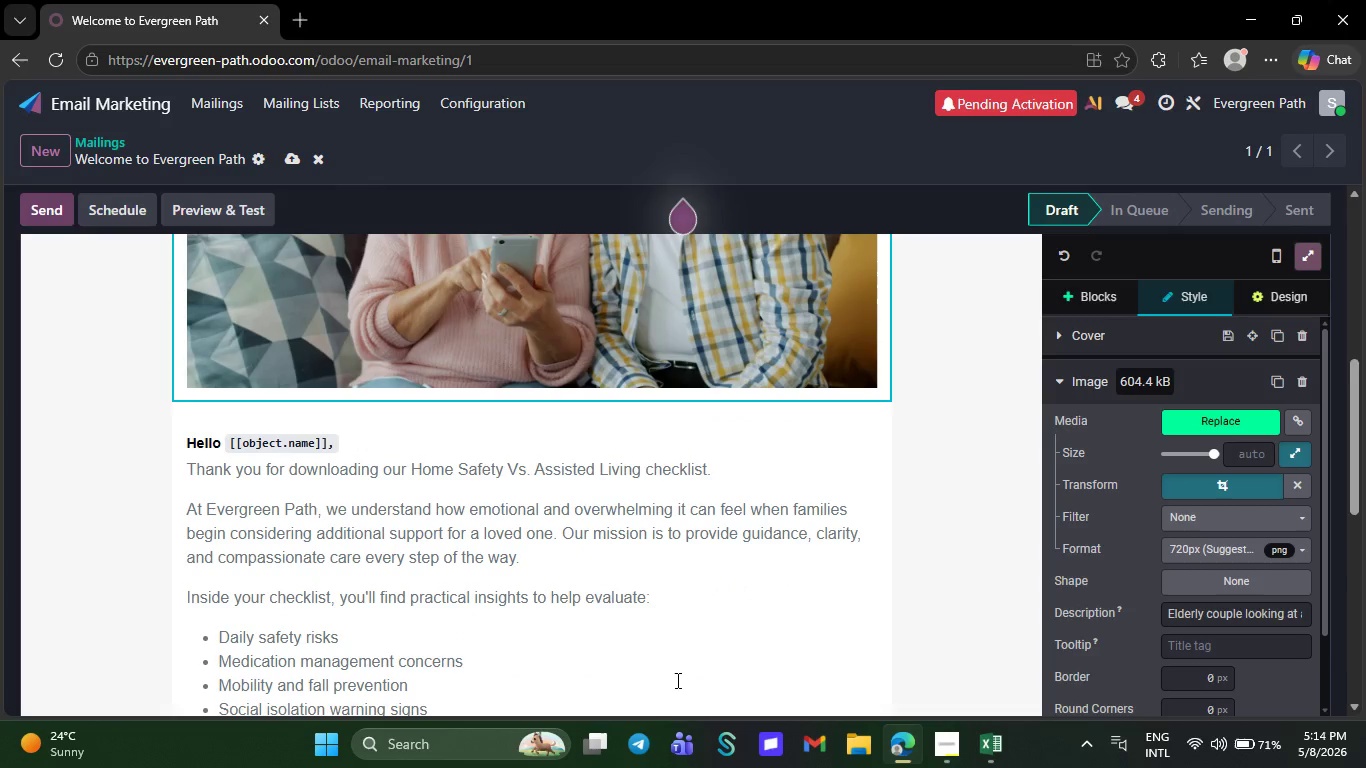 
left_click([289, 150])
 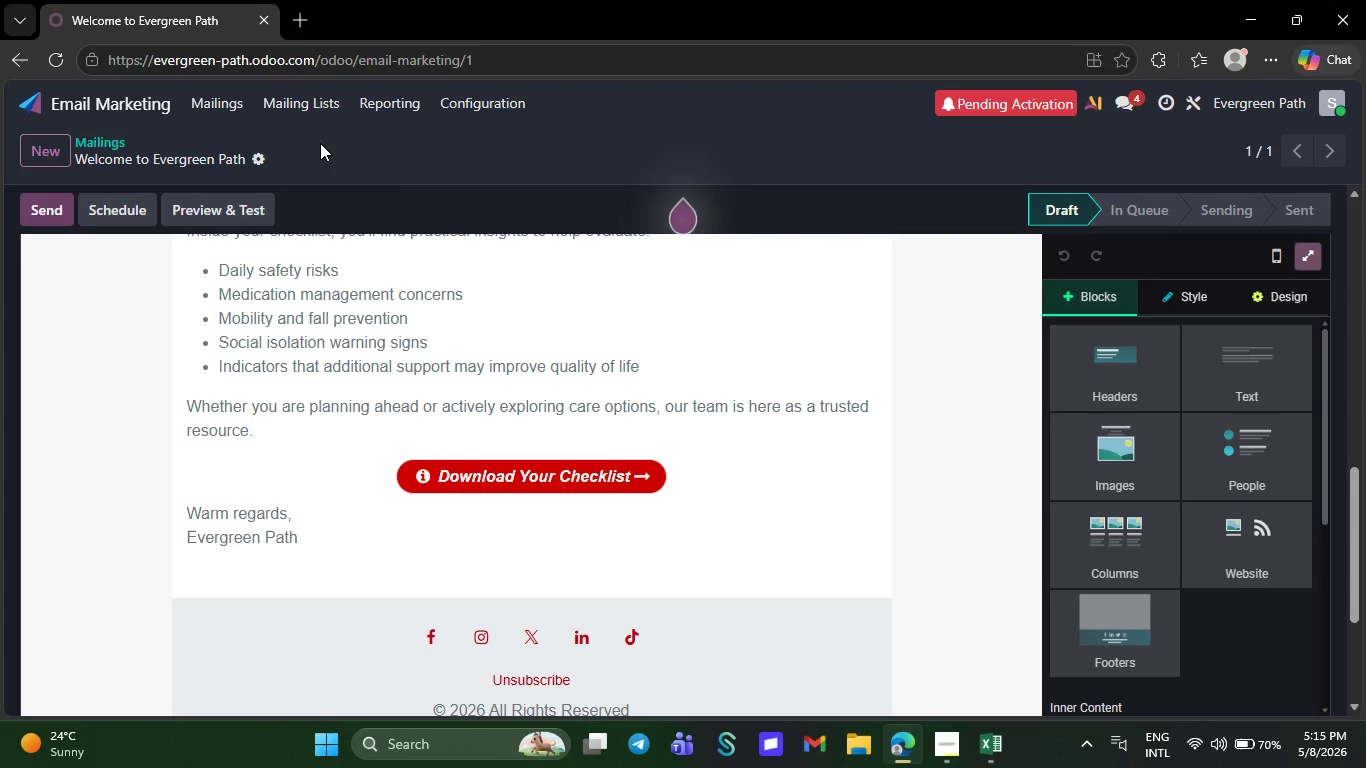 
wait(26.98)
 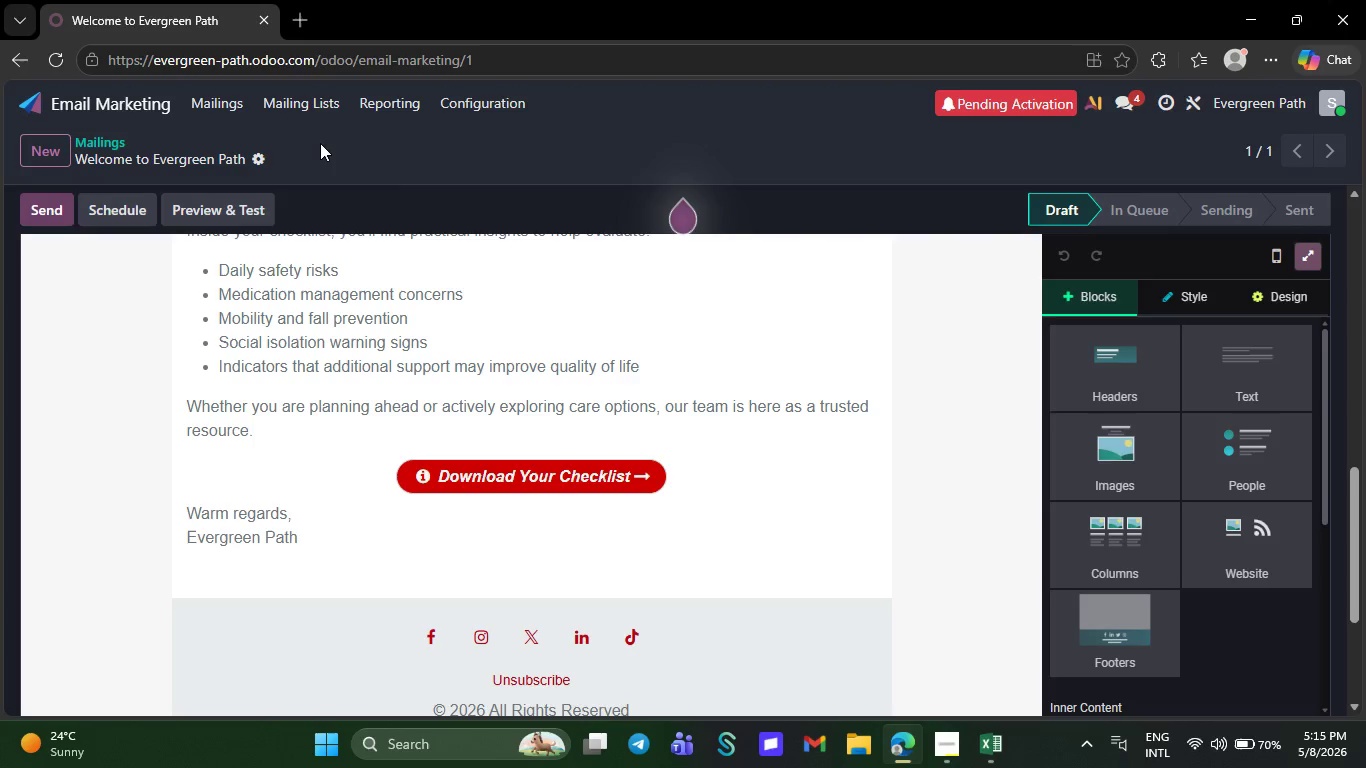 
left_click([58, 148])
 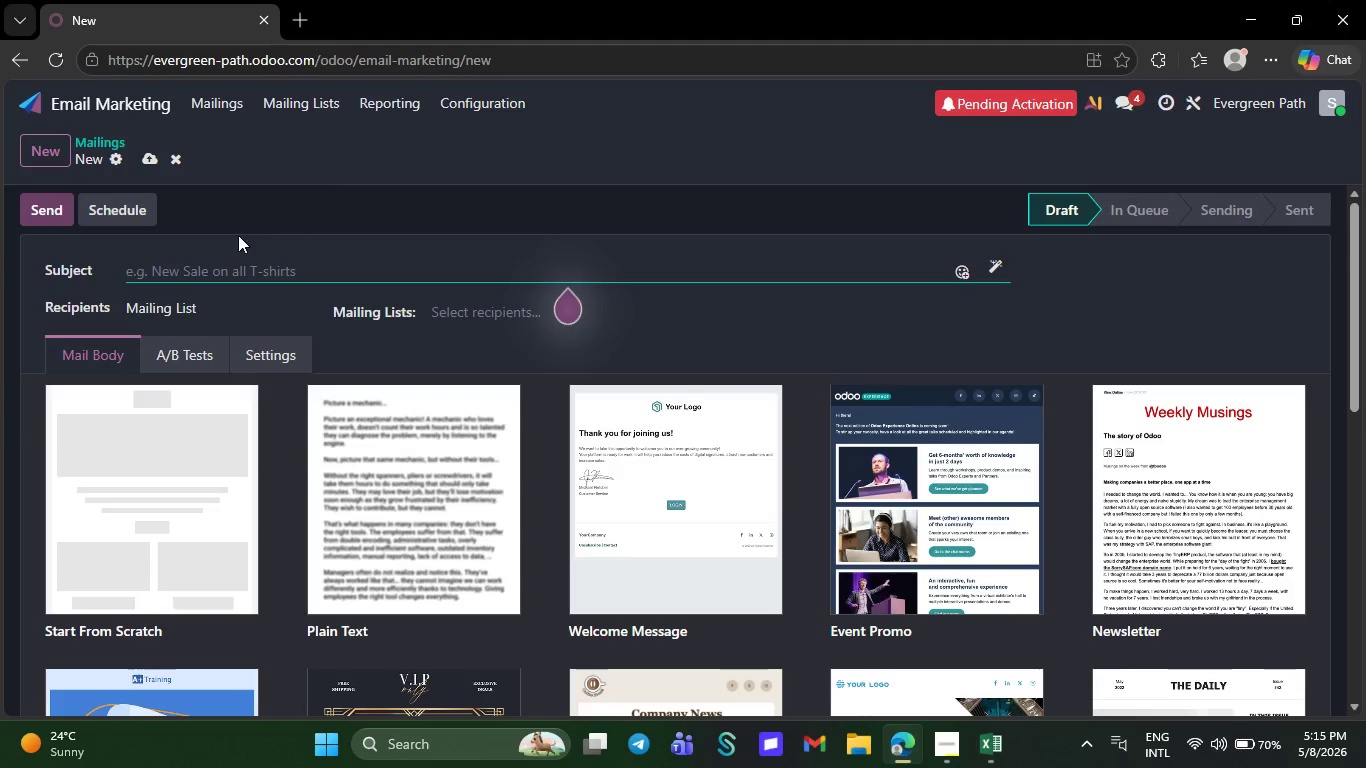 
type(5 Signs a Senior Home May No Longer Be Safe)
 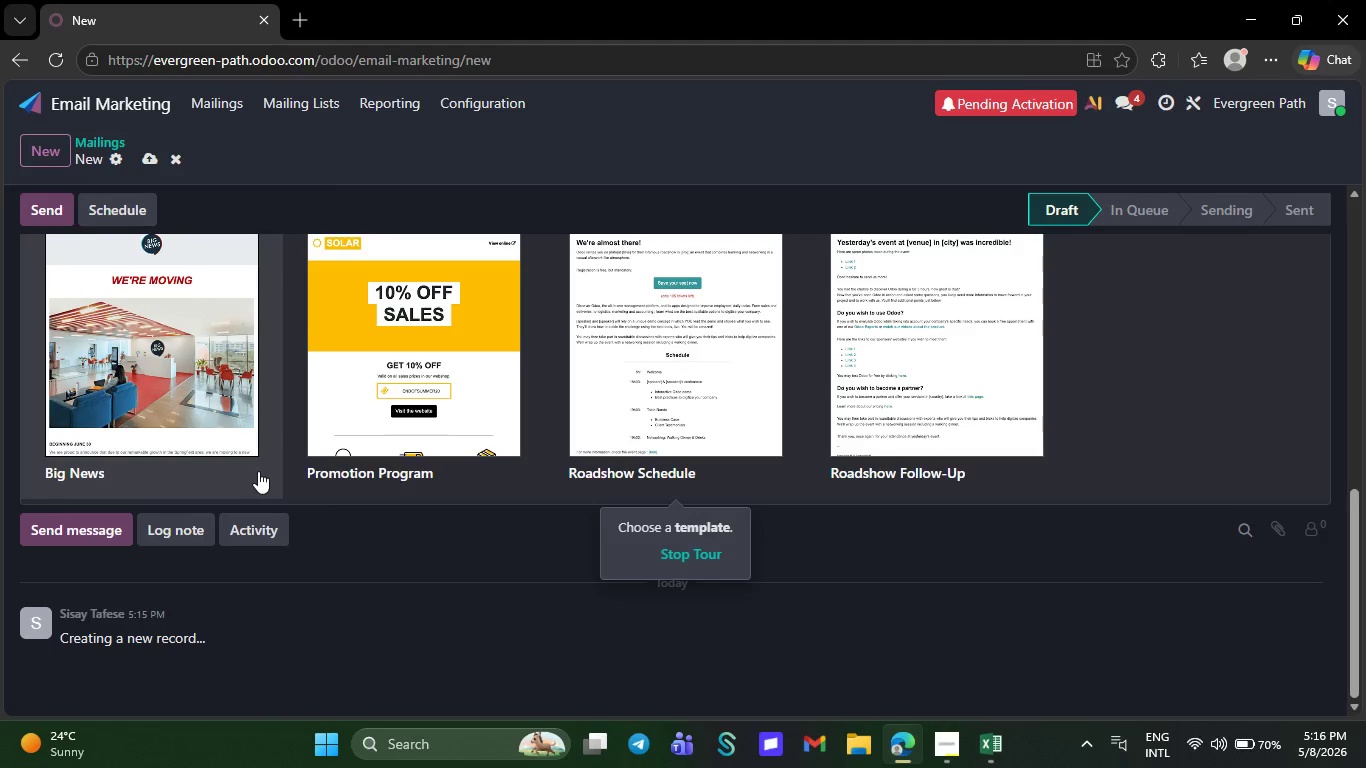 
left_click([186, 356])
 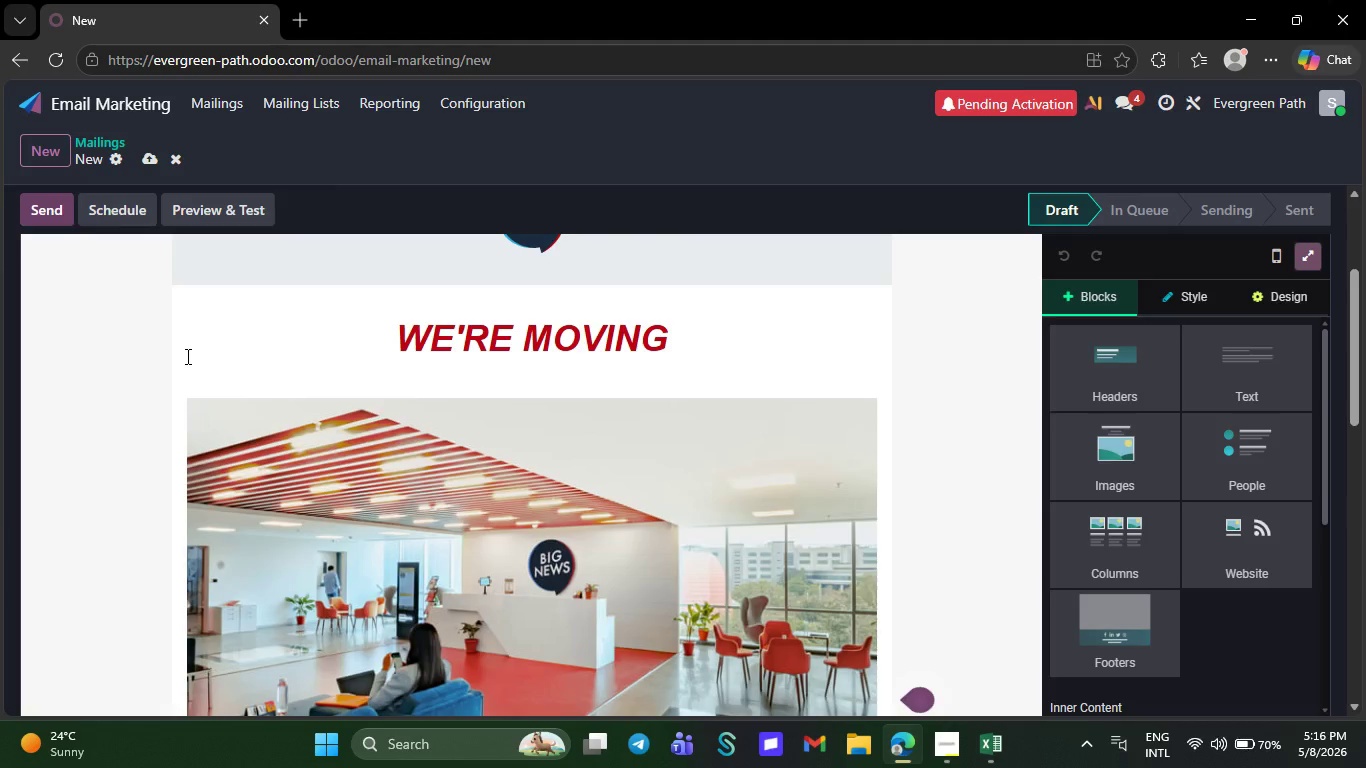 
wait(21.31)
 